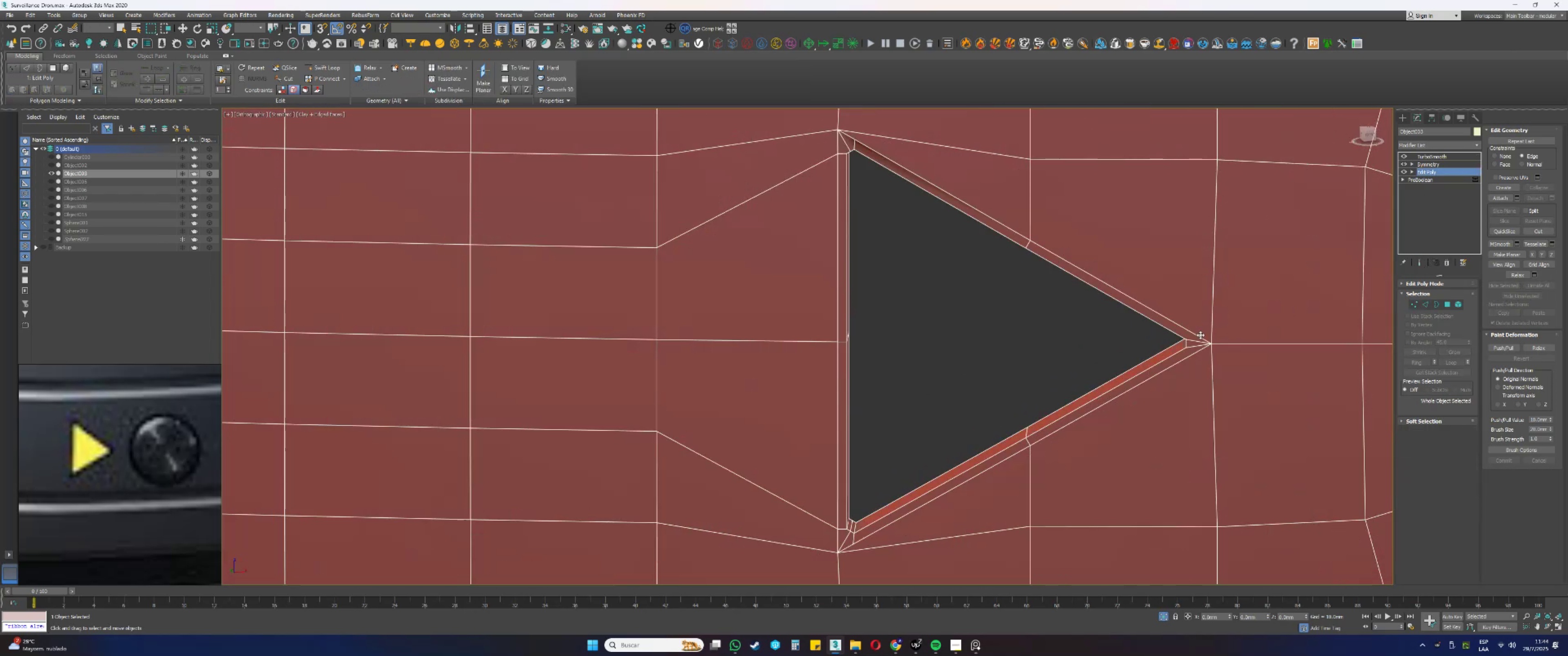 
scroll: coordinate [1184, 343], scroll_direction: up, amount: 2.0
 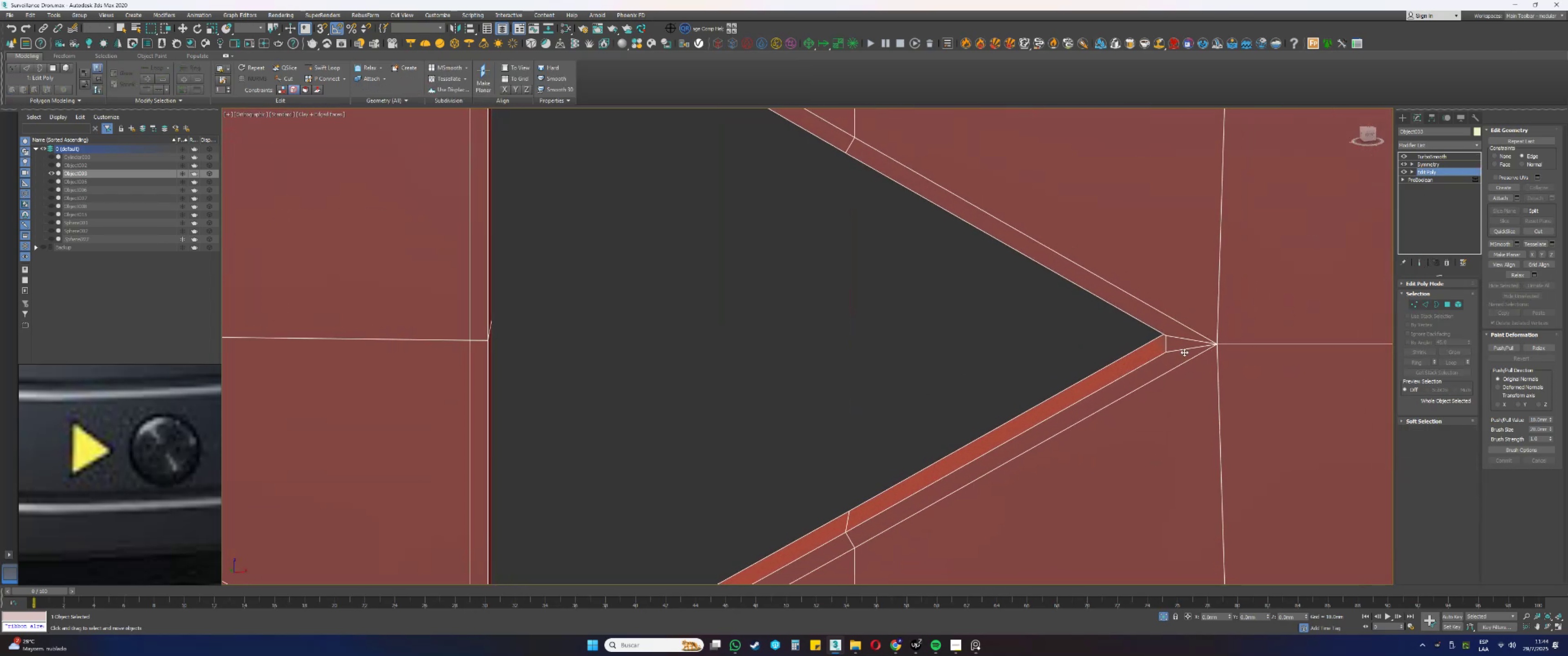 
key(1)
 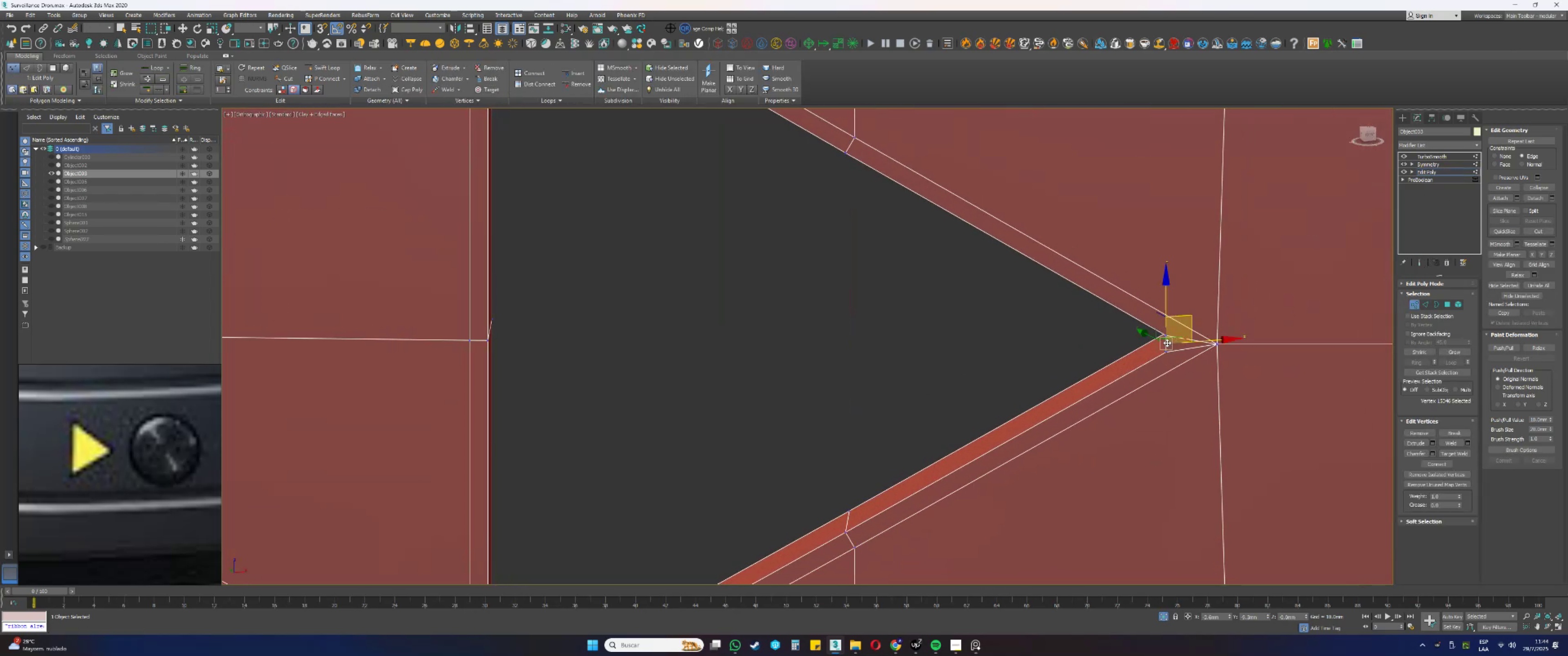 
left_click([1167, 342])
 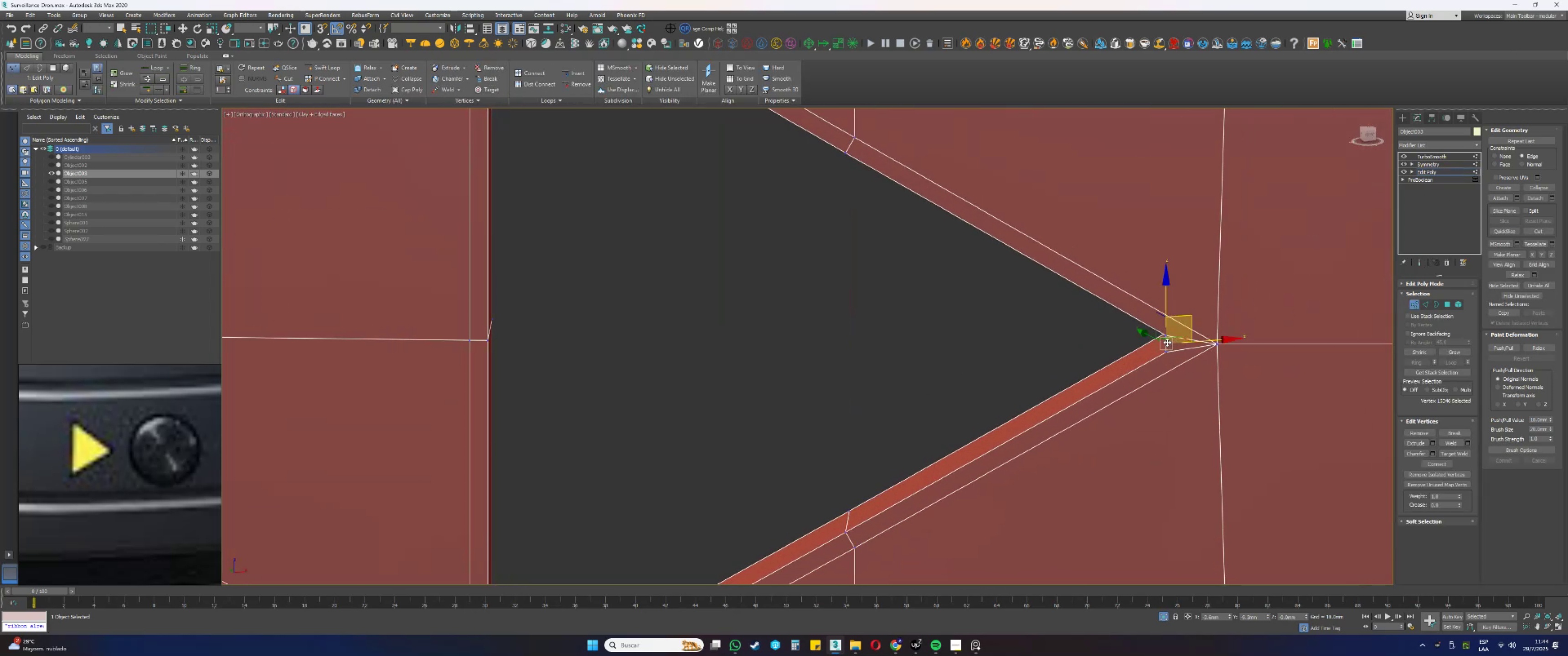 
hold_key(key=AltLeft, duration=0.71)
 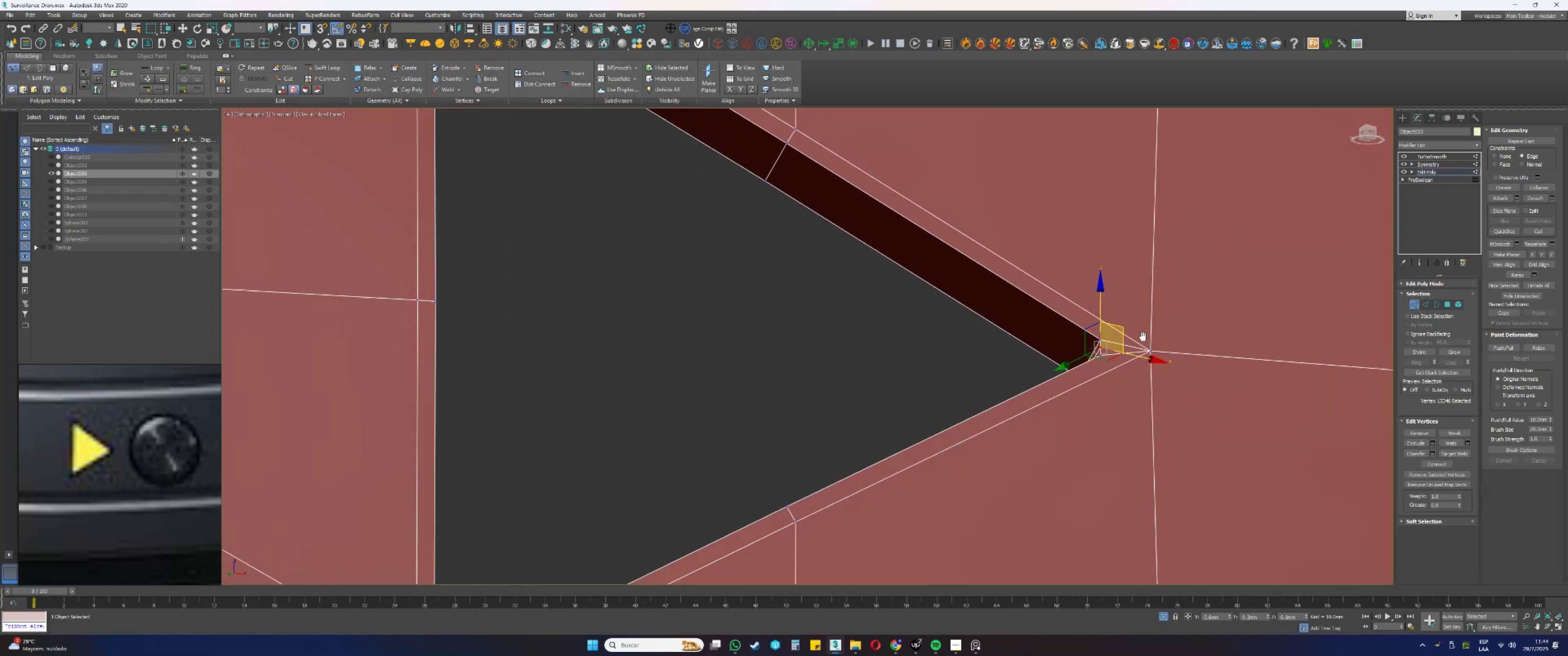 
key(Alt+AltLeft)
 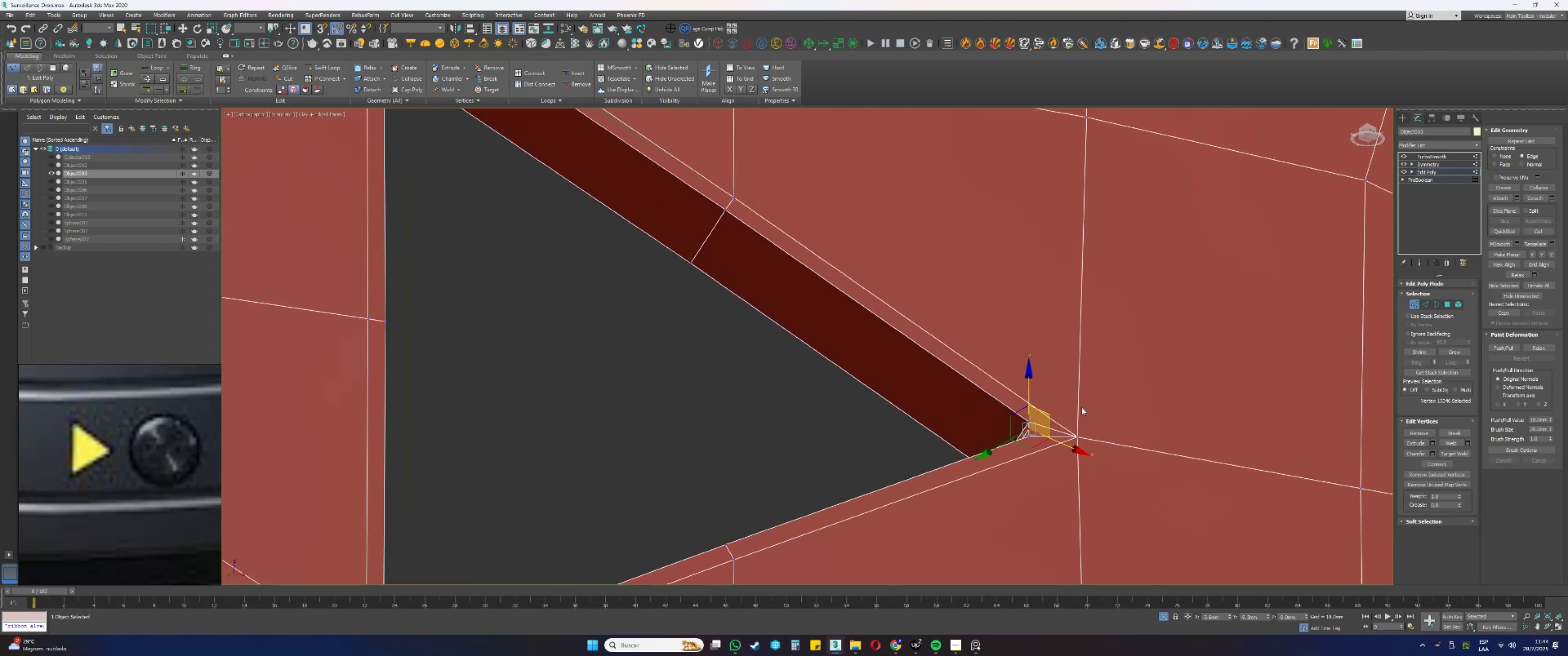 
scroll: coordinate [1082, 409], scroll_direction: down, amount: 1.0
 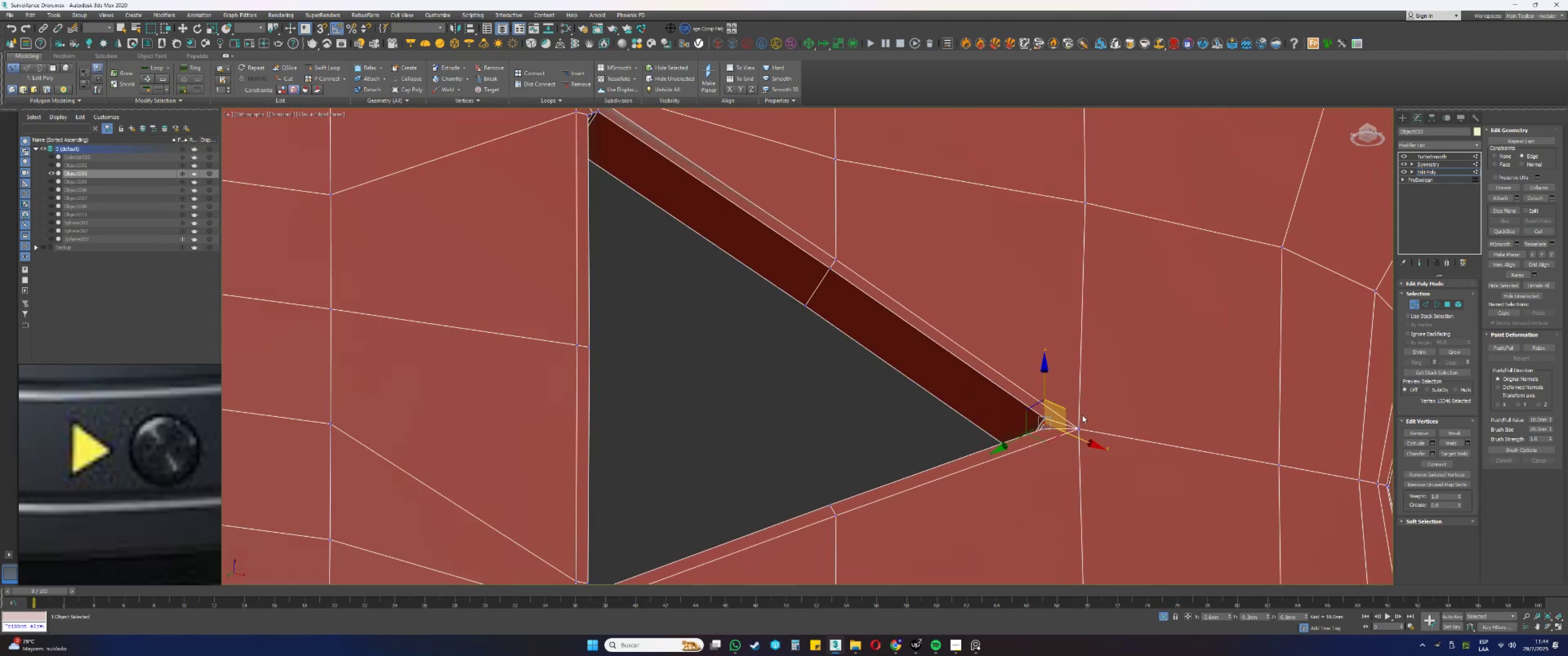 
scroll: coordinate [1049, 418], scroll_direction: up, amount: 1.0
 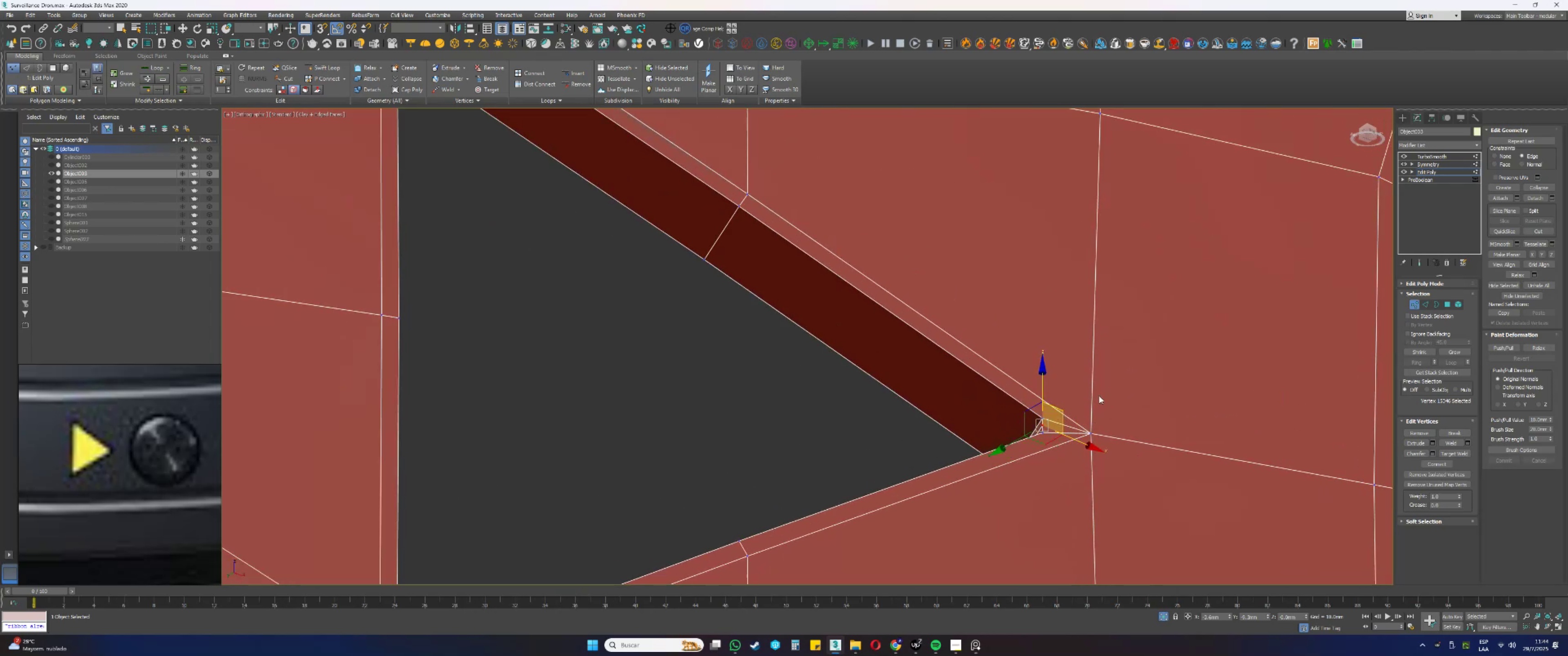 
wait(8.36)
 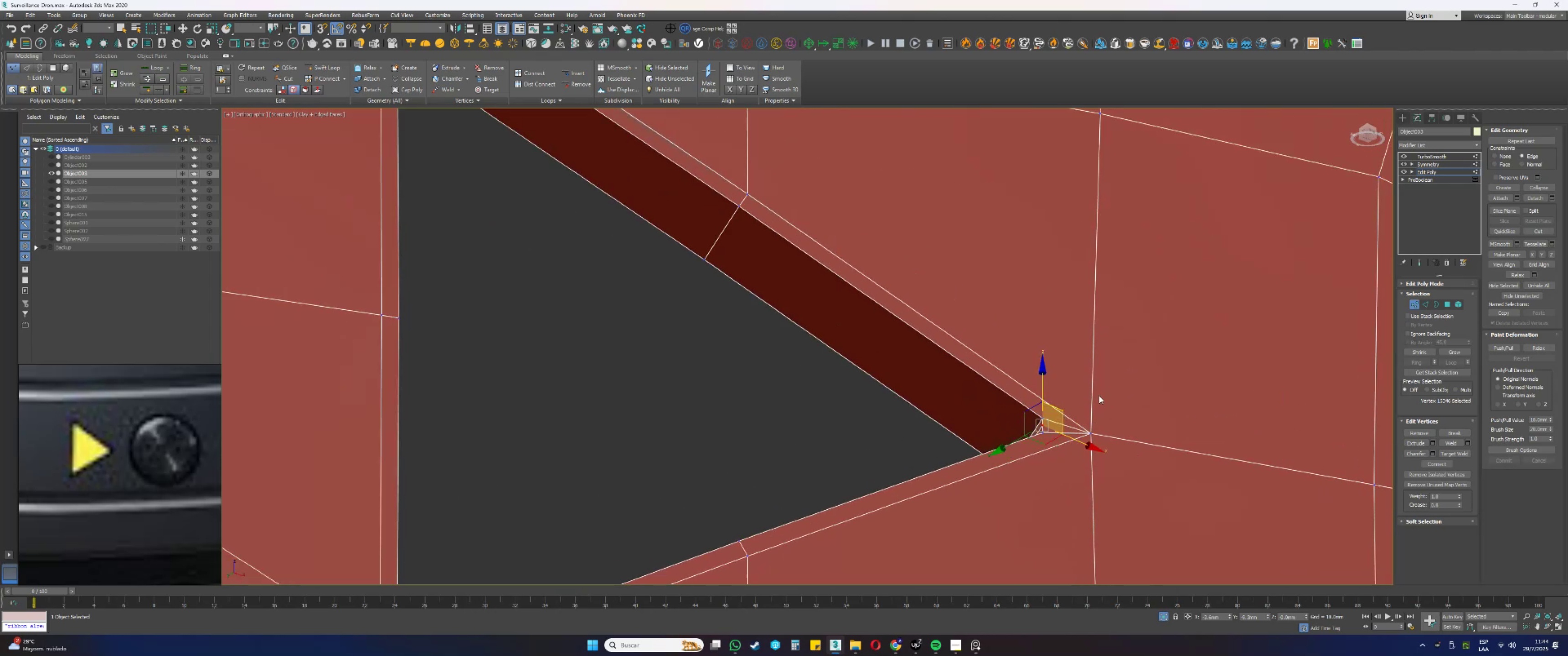 
scroll: coordinate [1099, 396], scroll_direction: down, amount: 2.0
 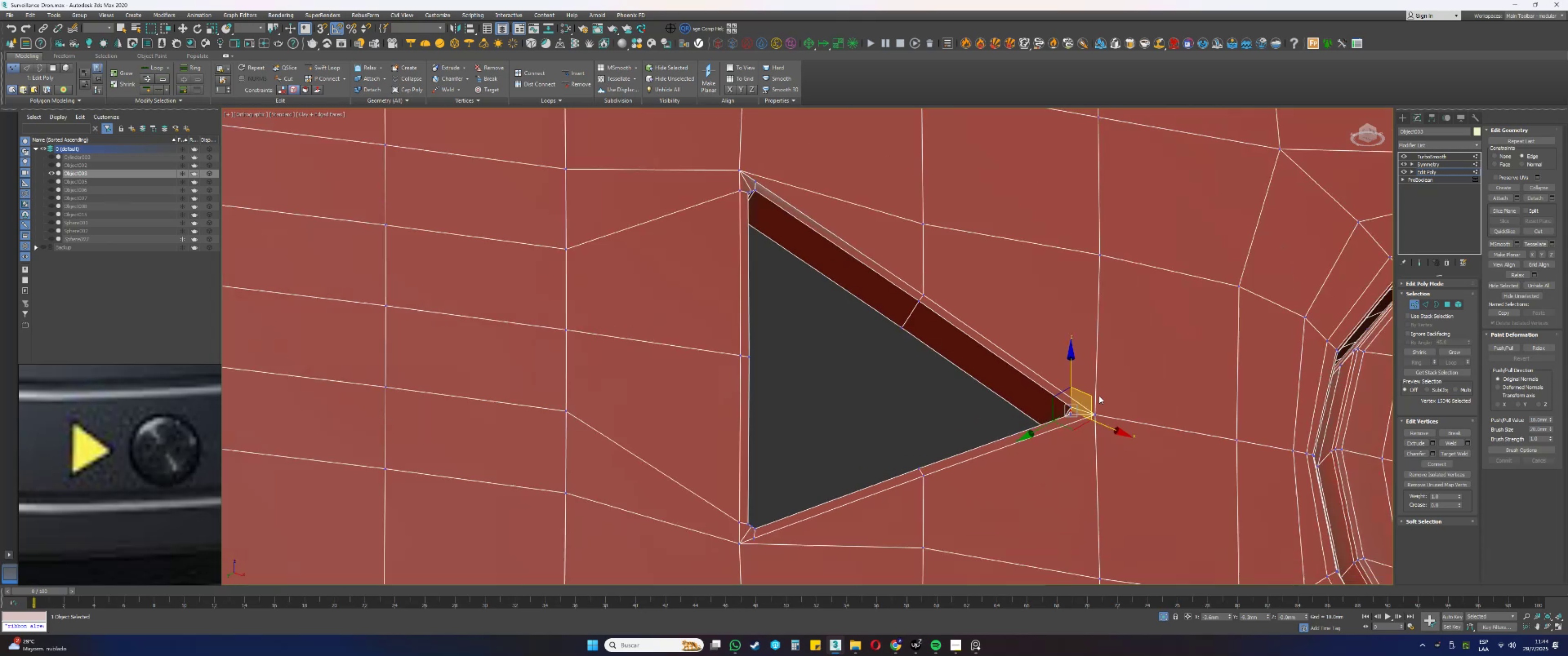 
hold_key(key=AltLeft, duration=0.58)
 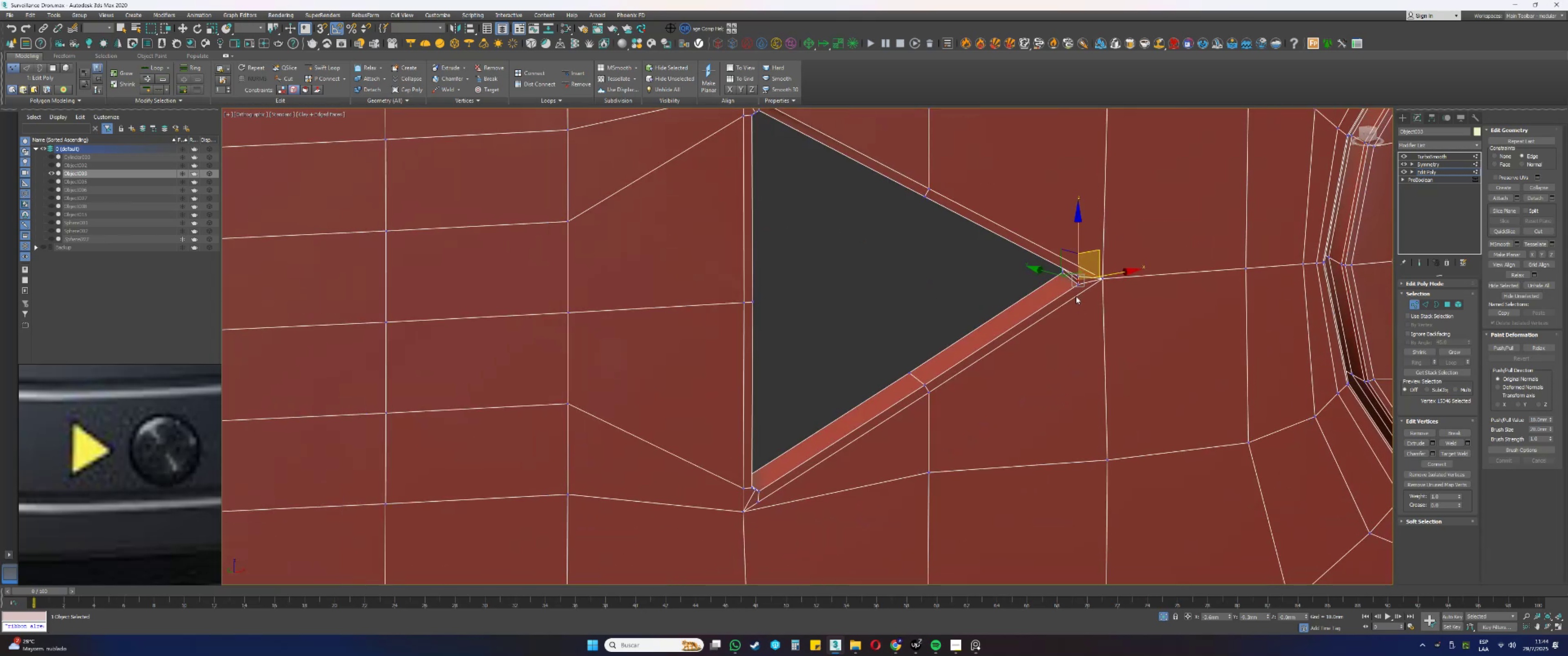 
scroll: coordinate [1082, 299], scroll_direction: up, amount: 1.0
 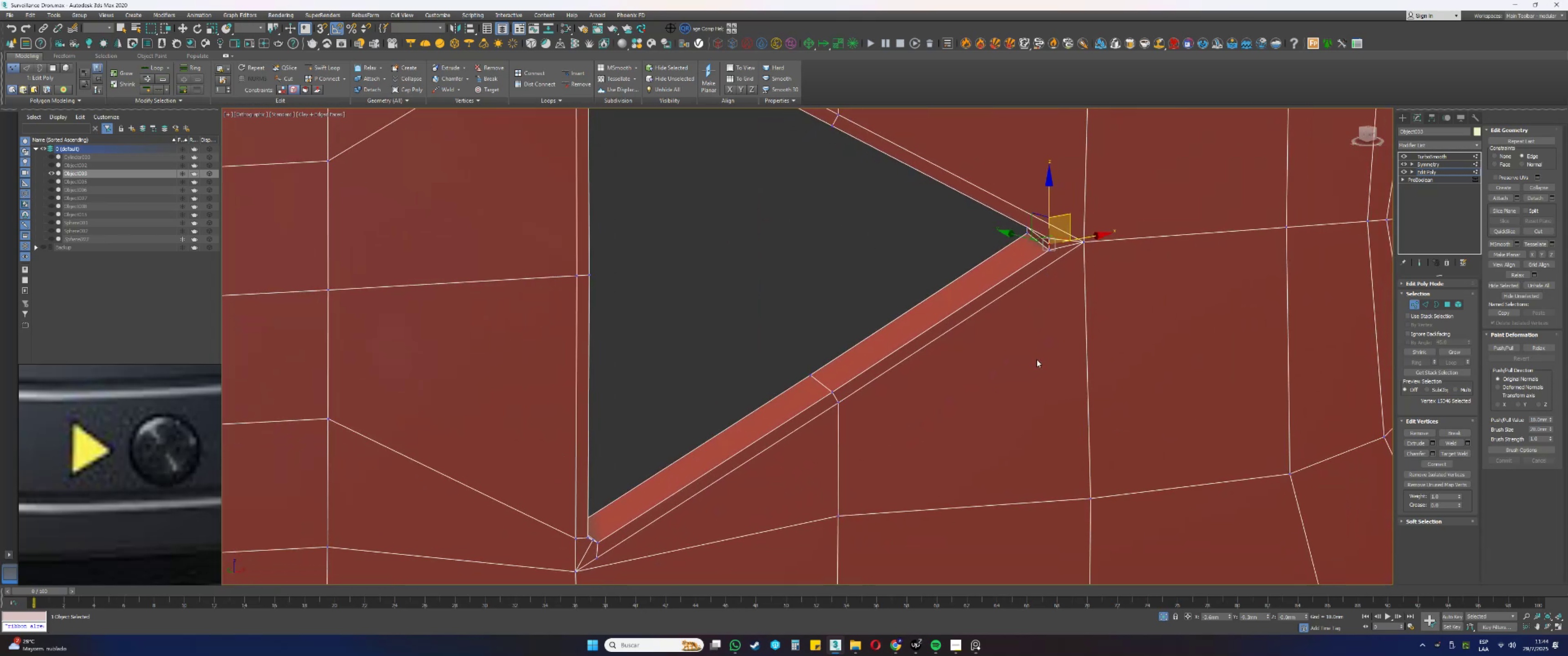 
key(2)
 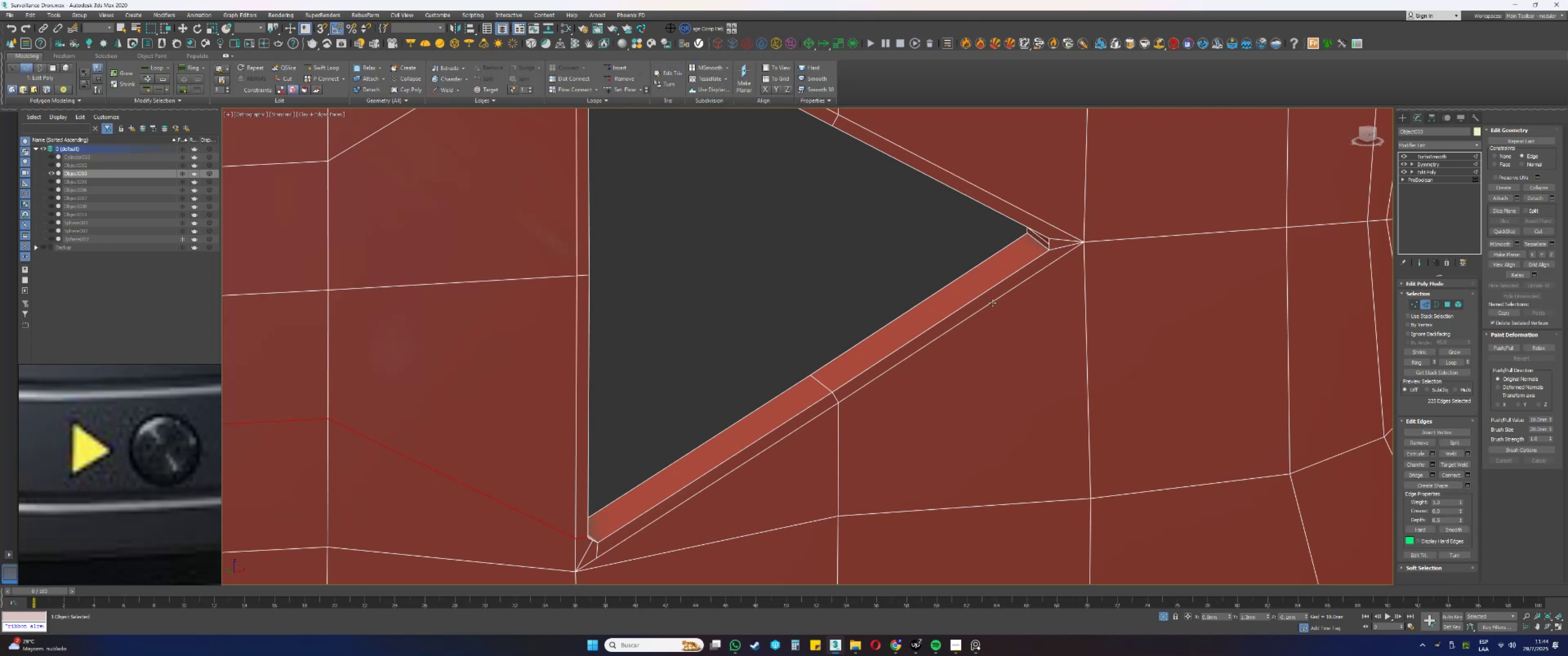 
left_click([990, 302])
 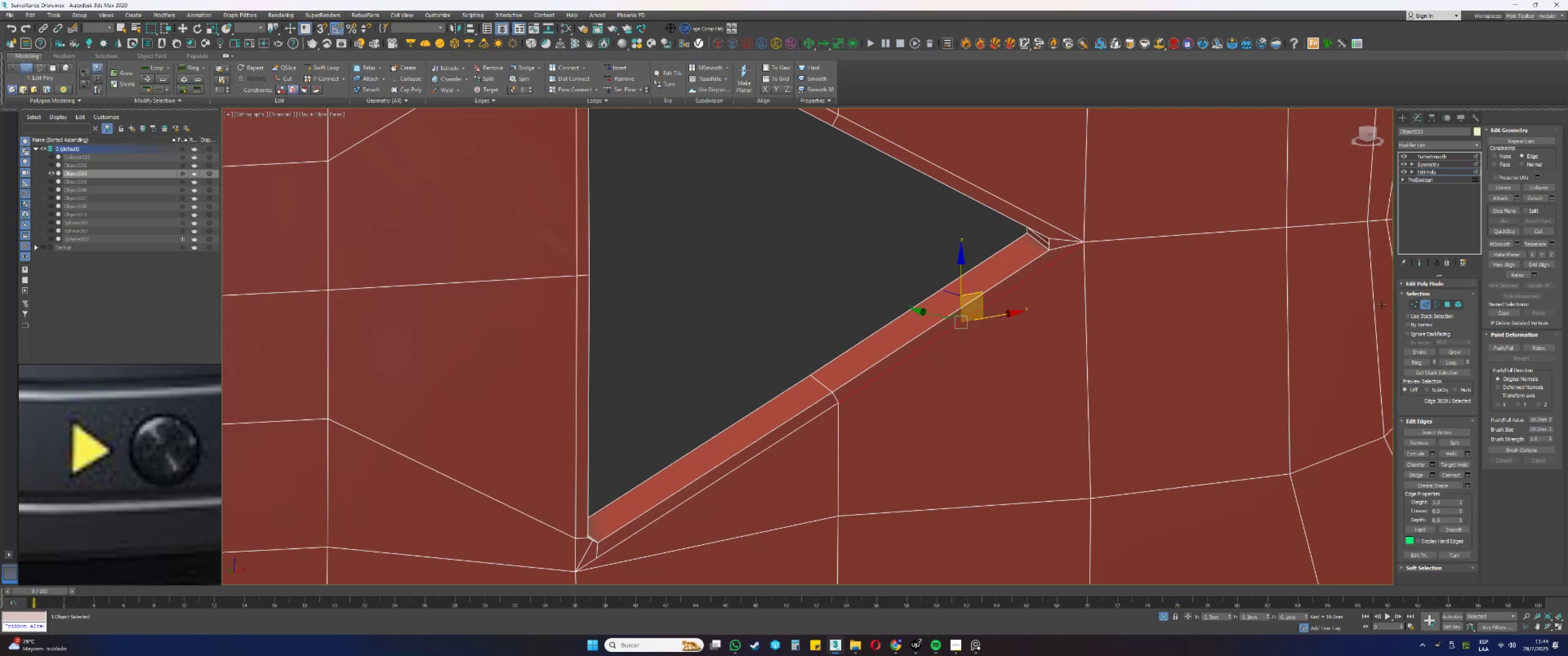 
left_click([1424, 362])
 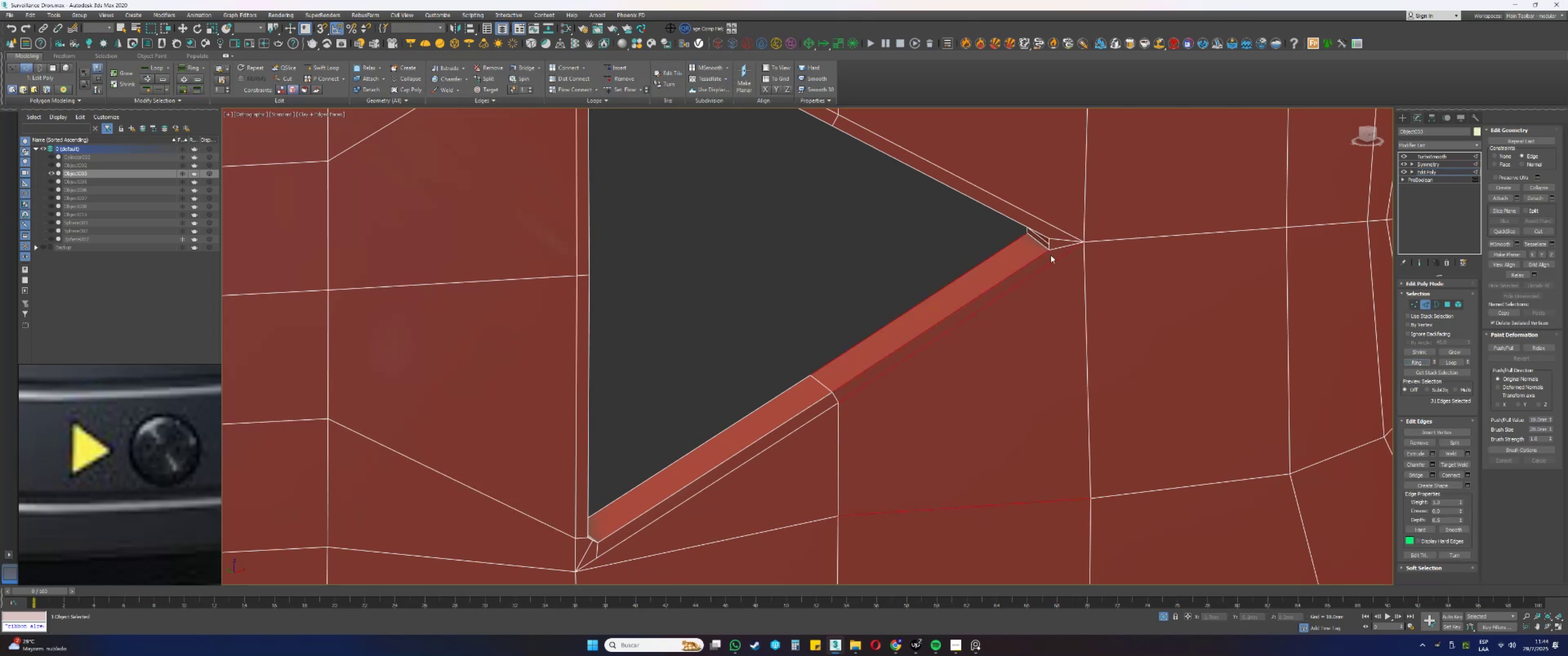 
key(Control+ControlLeft)
 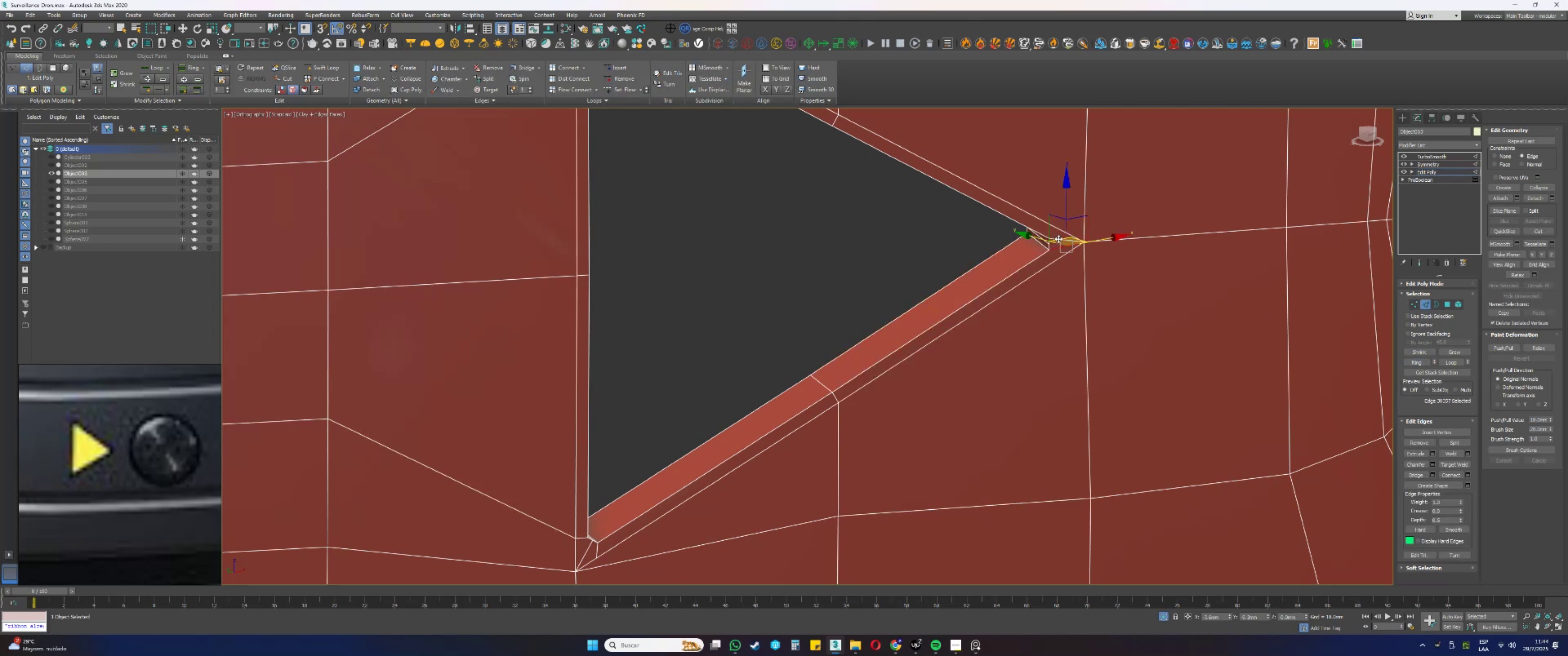 
double_click([1058, 238])
 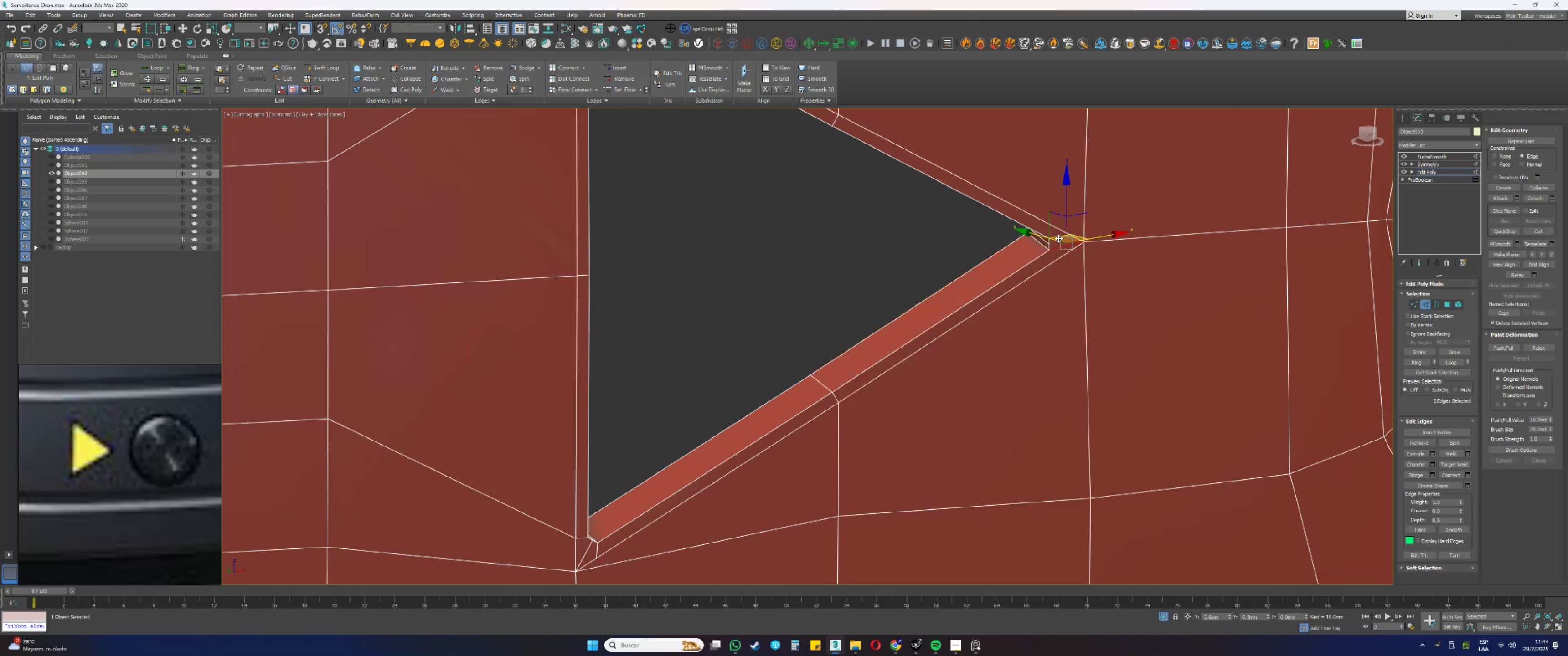 
key(Control+Backspace)
 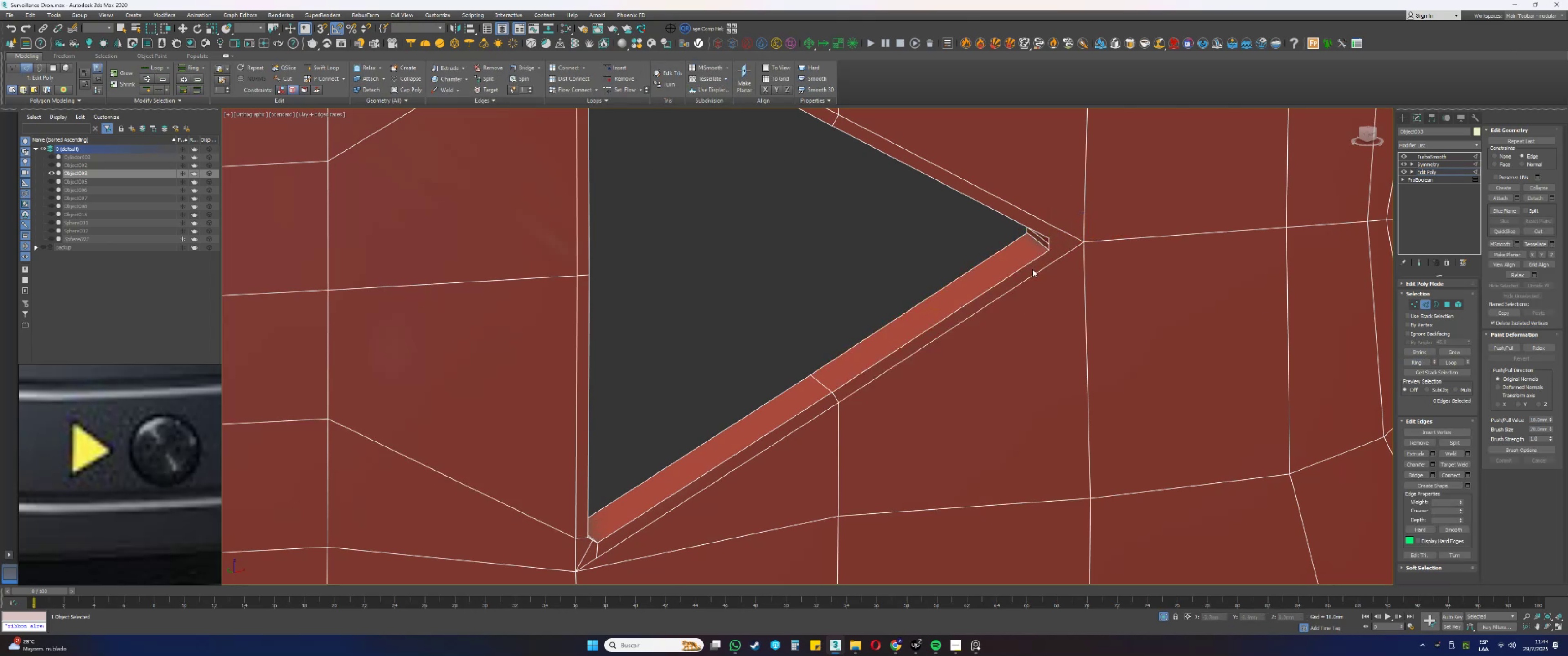 
left_click([1003, 280])
 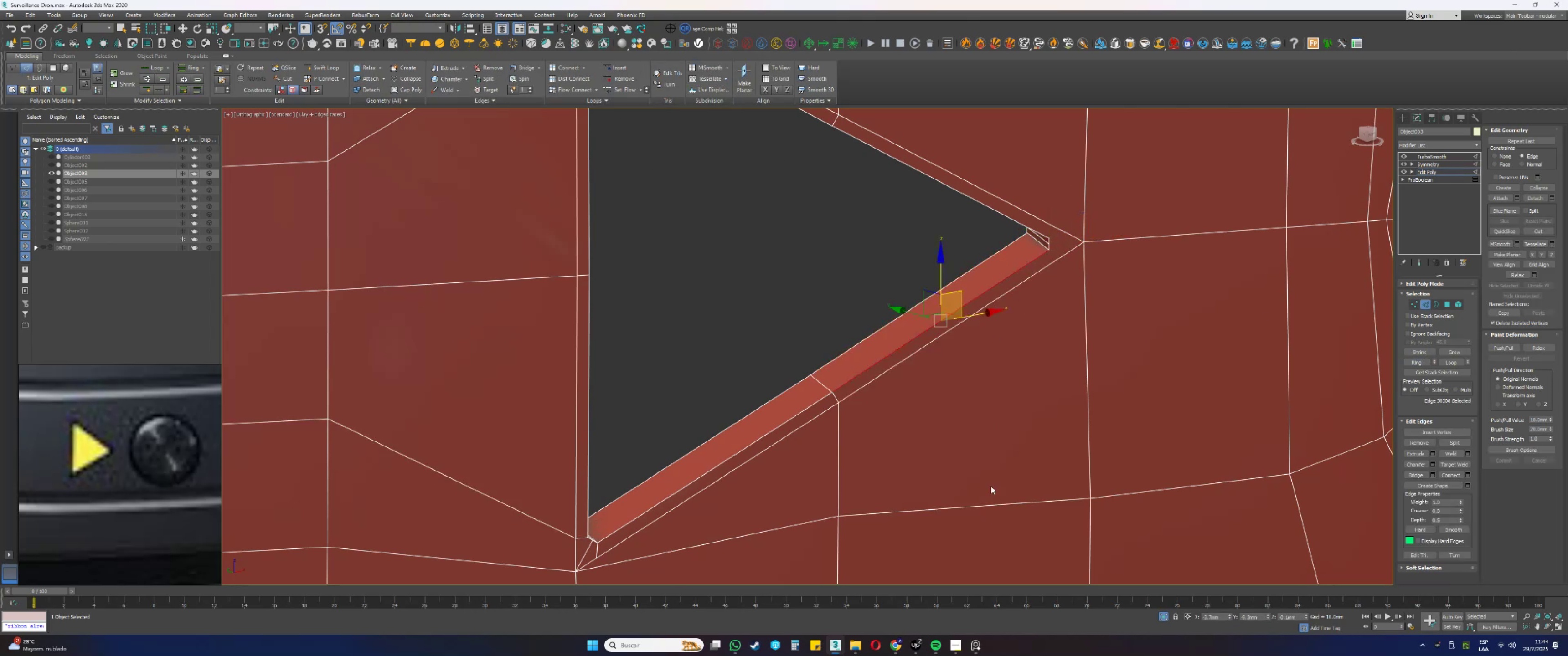 
left_click([987, 506])
 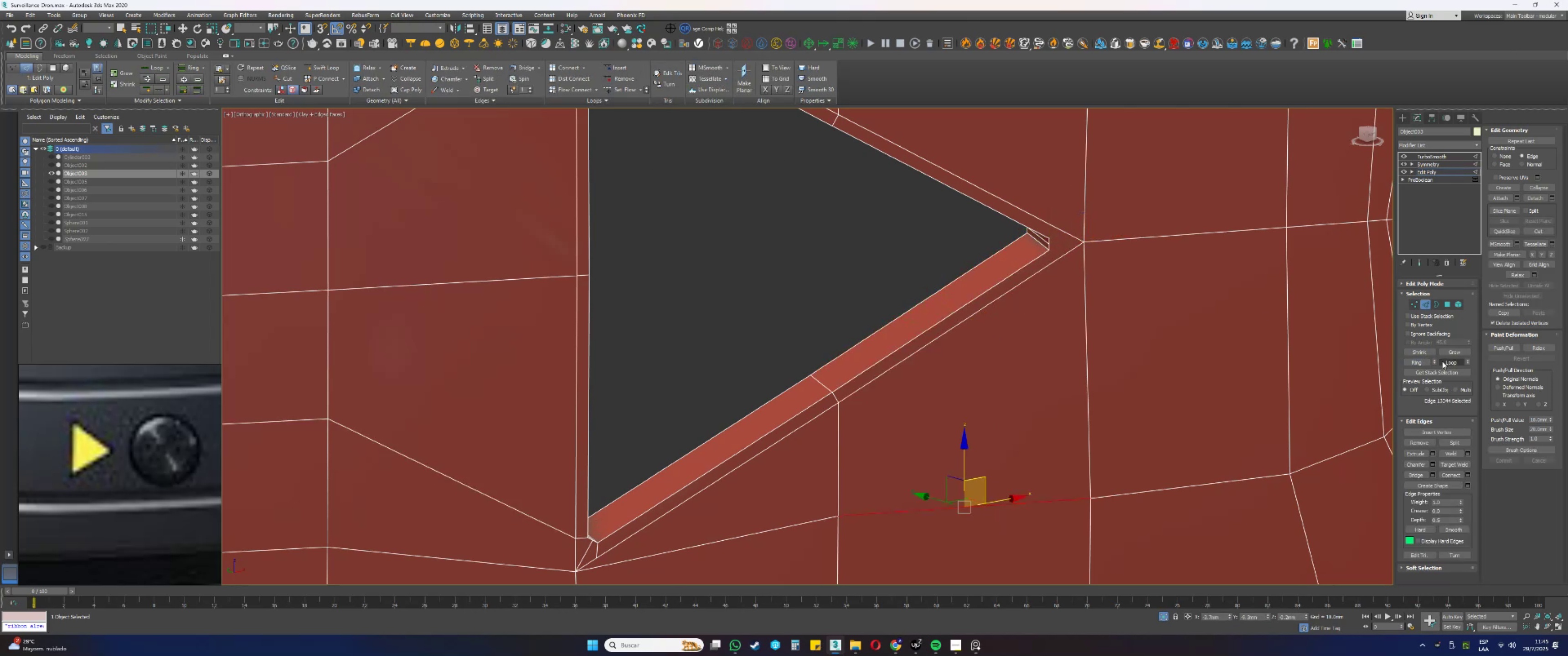 
left_click([1419, 362])
 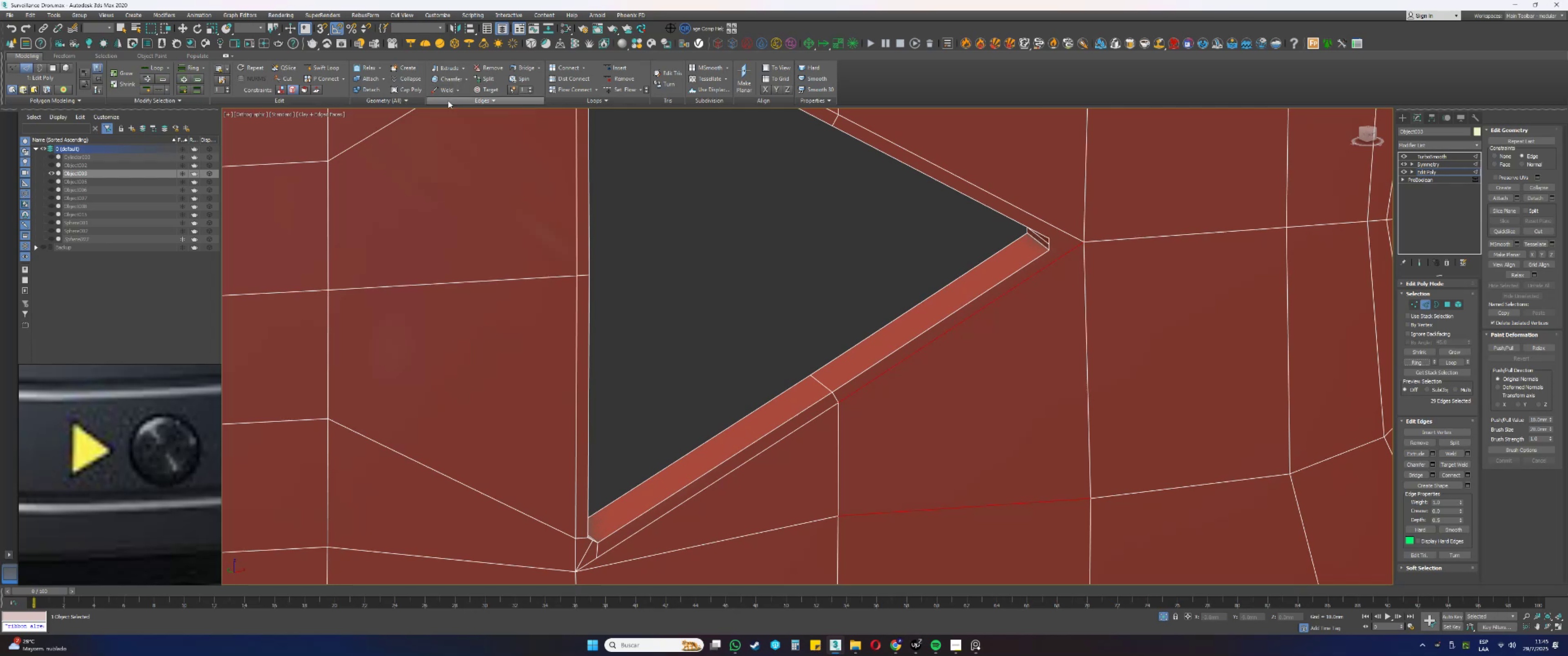 
left_click([579, 89])
 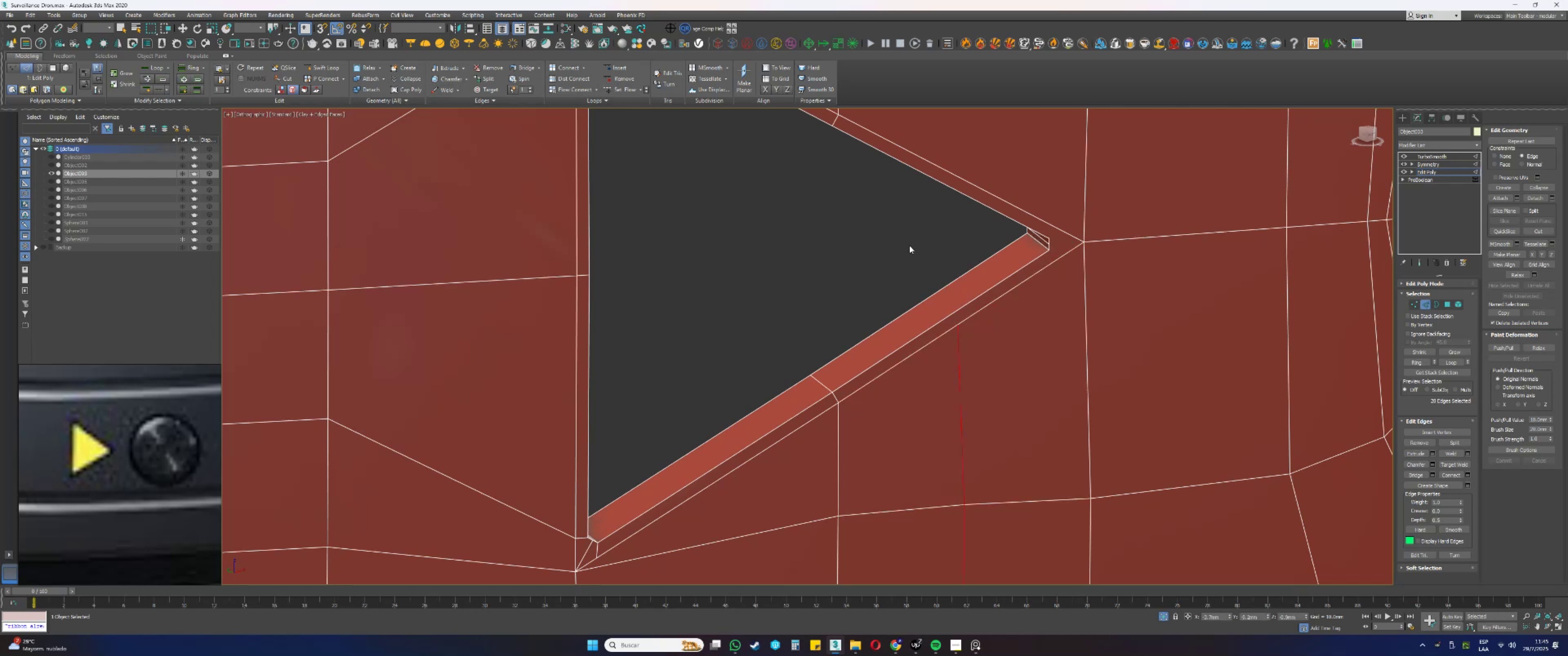 
key(1)
 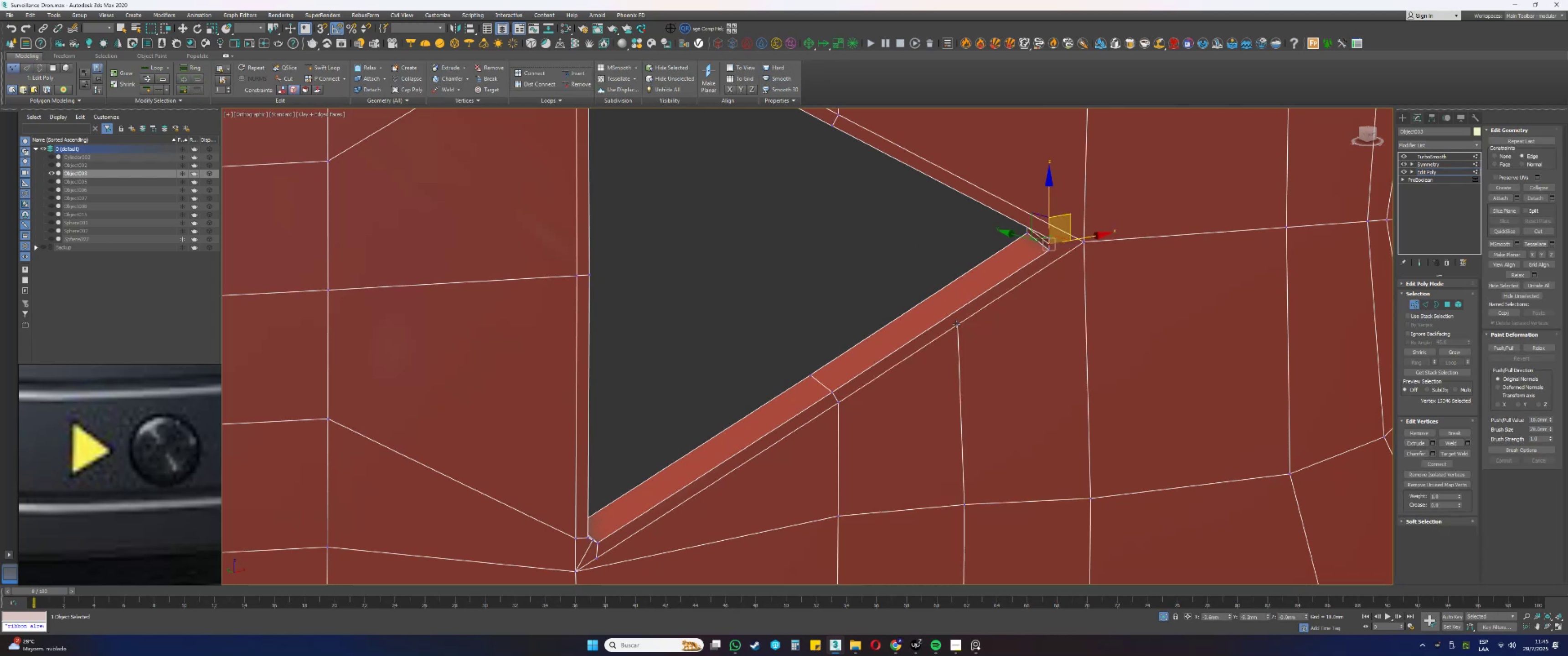 
left_click([958, 324])
 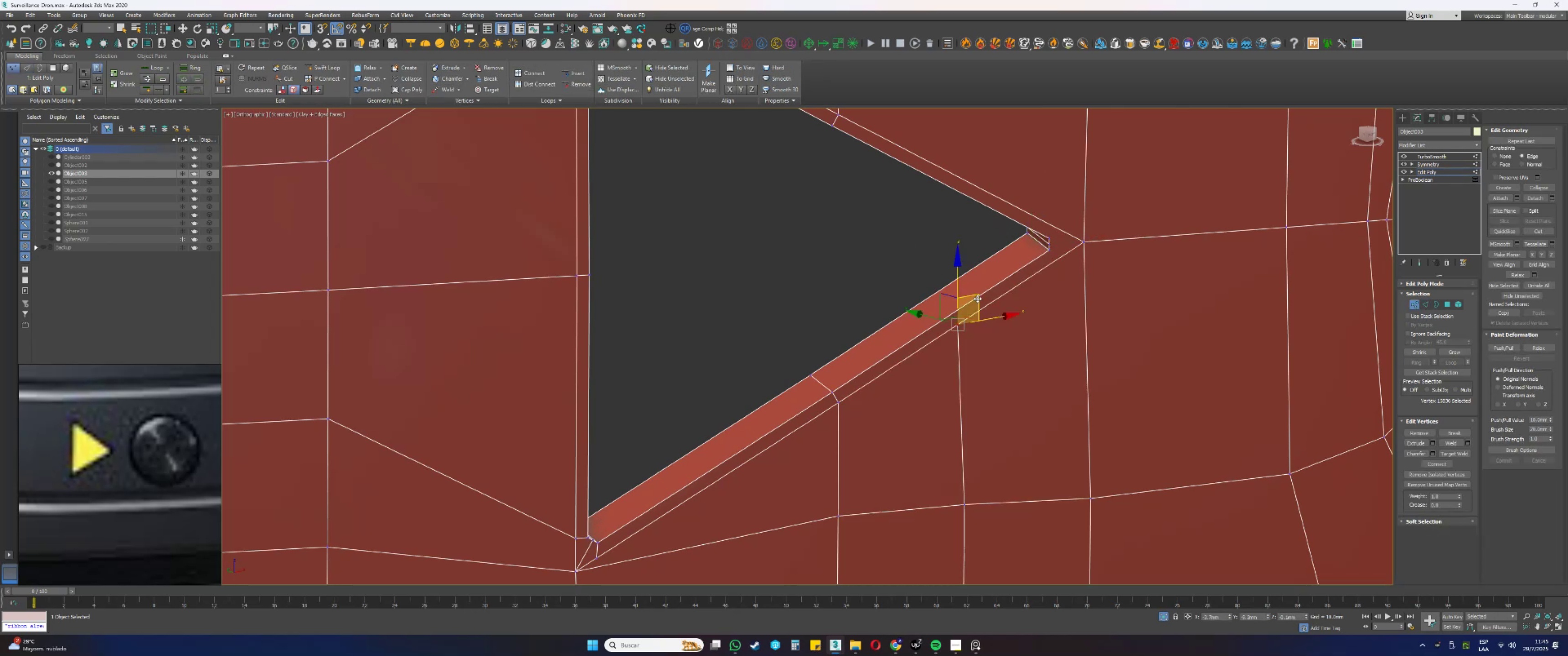 
left_click_drag(start_coordinate=[977, 298], to_coordinate=[1060, 259])
 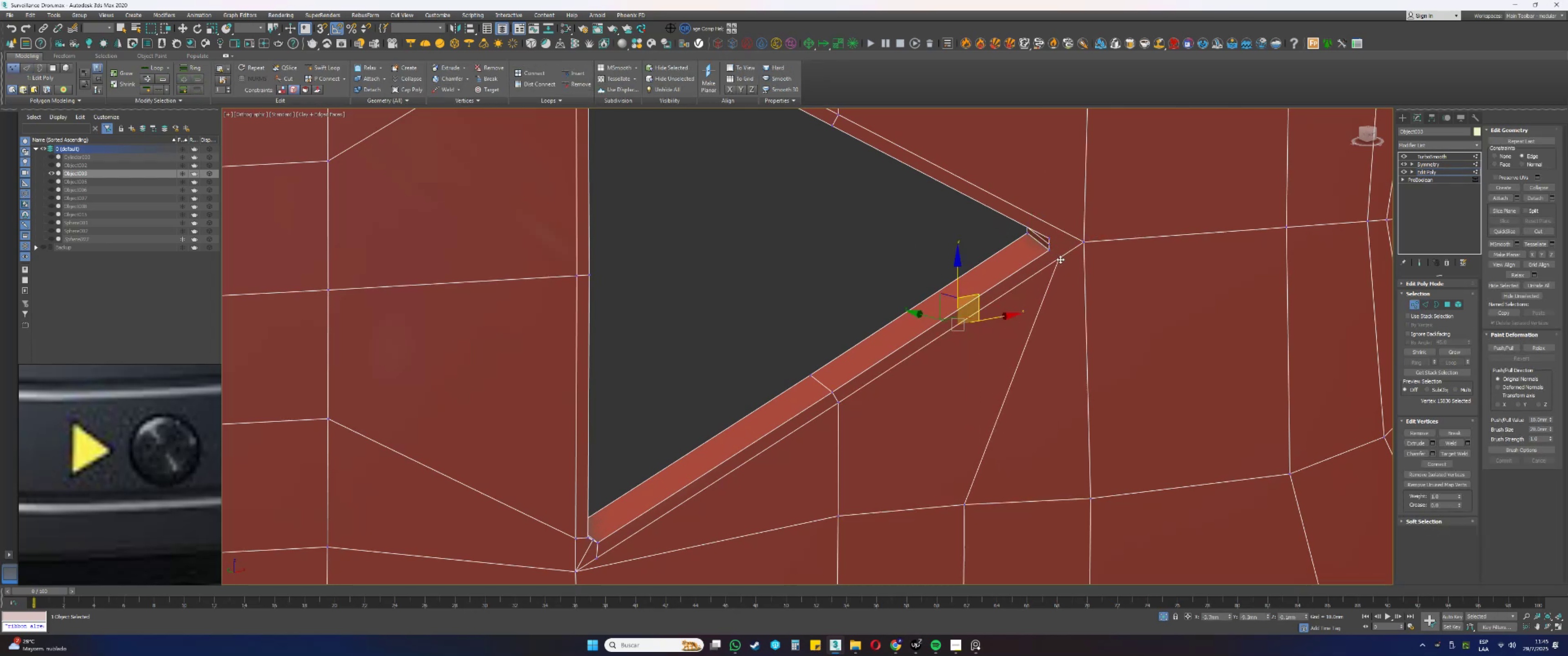 
hold_key(key=ControlLeft, duration=0.39)
 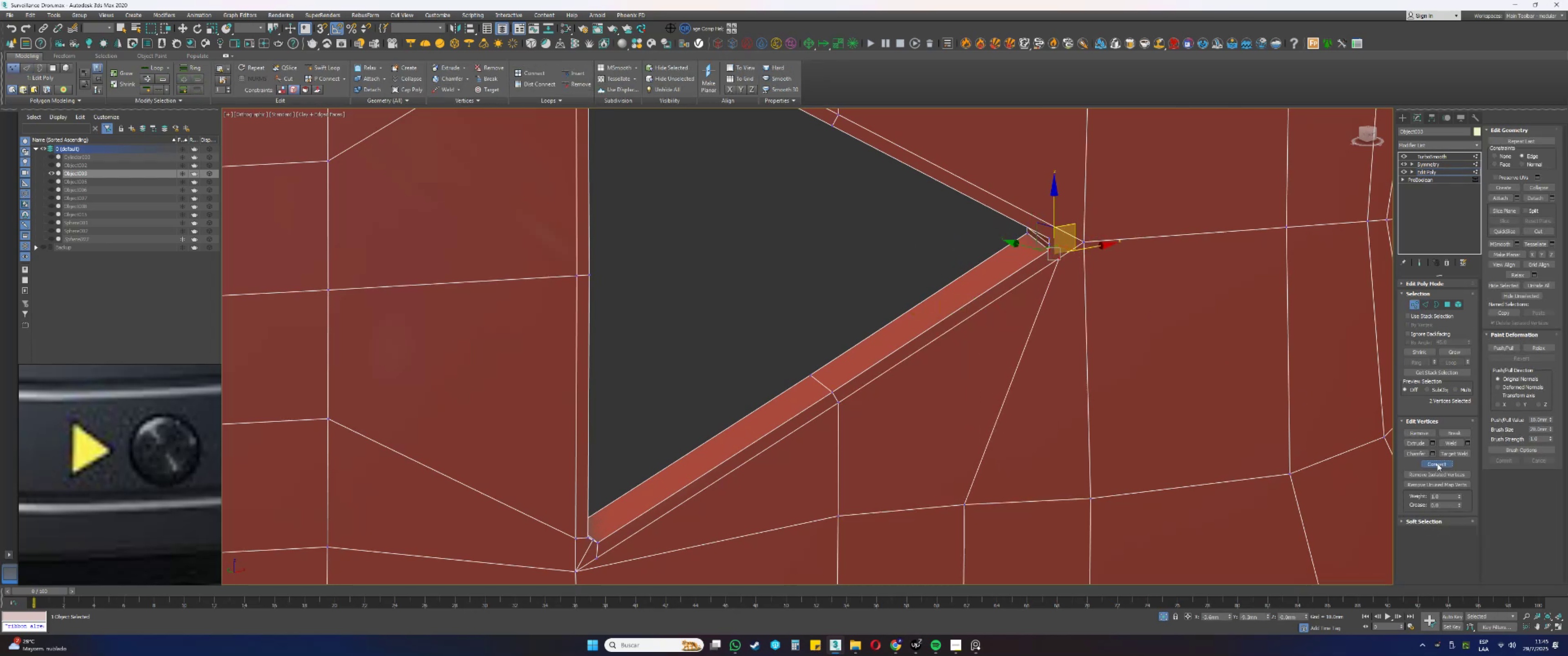 
scroll: coordinate [1066, 258], scroll_direction: up, amount: 2.0
 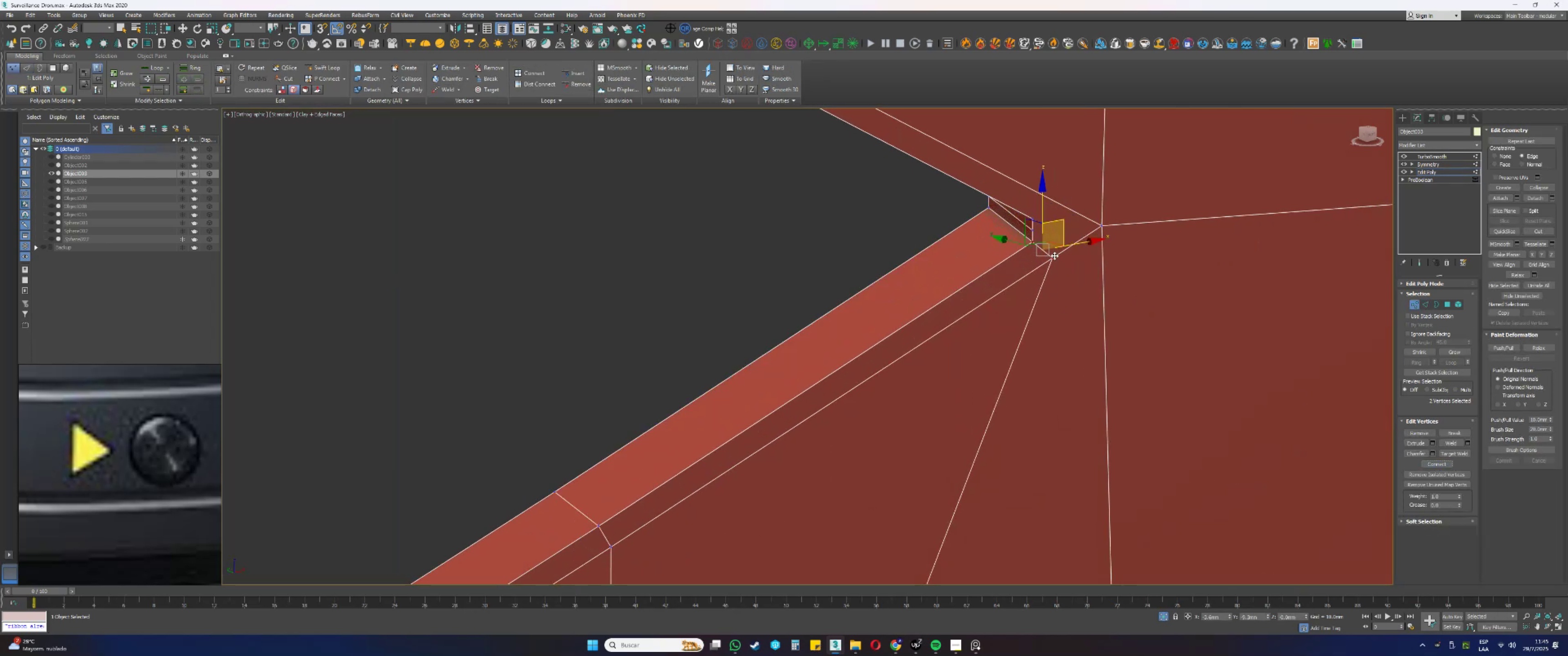 
left_click([1053, 257])
 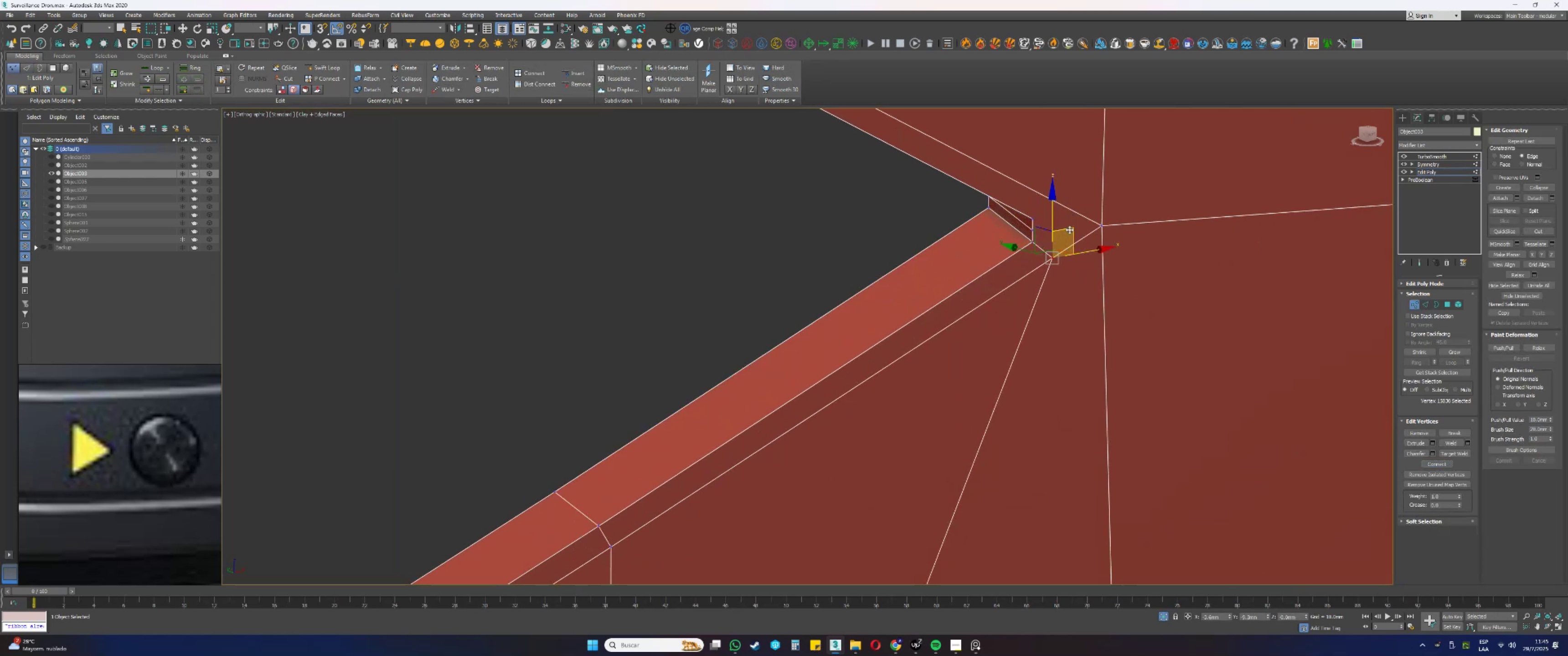 
left_click_drag(start_coordinate=[1068, 229], to_coordinate=[1056, 237])
 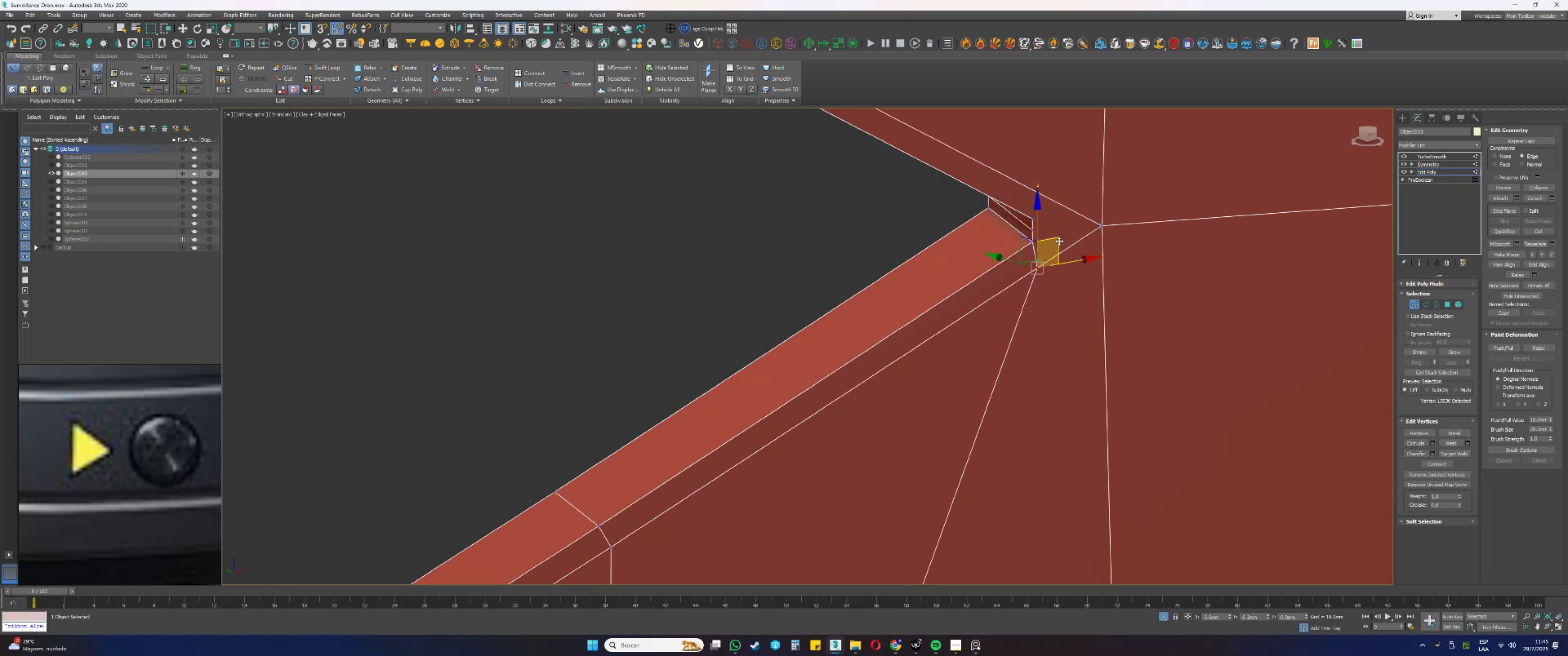 
key(Control+ControlLeft)
 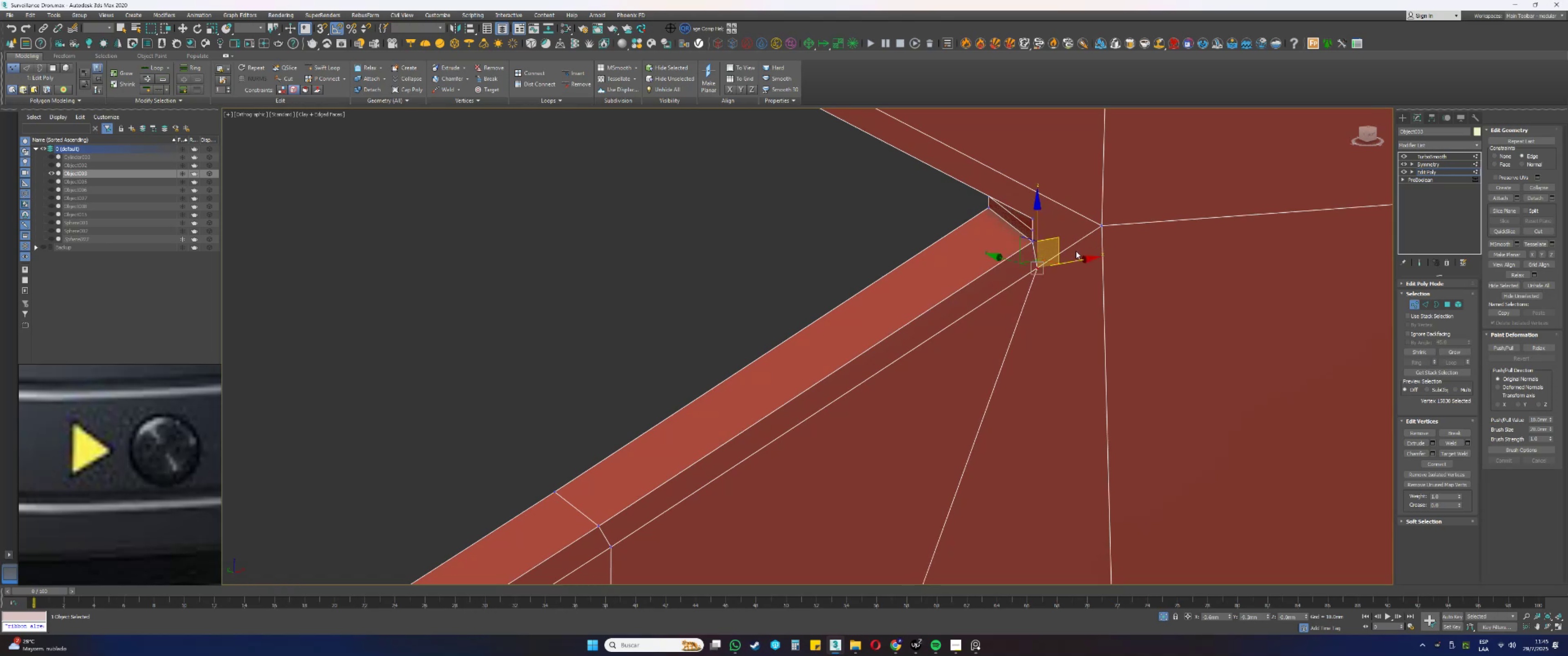 
key(Control+Z)
 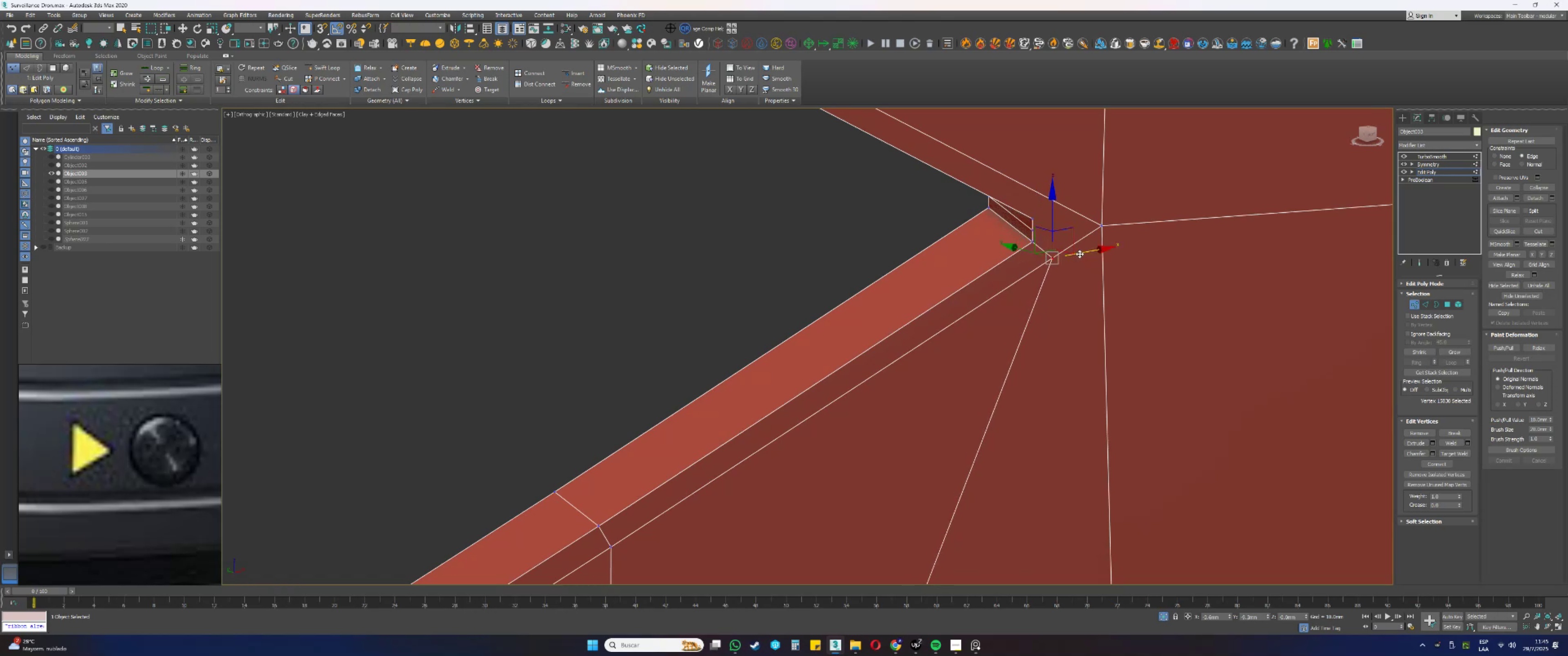 
left_click_drag(start_coordinate=[1082, 252], to_coordinate=[1032, 244])
 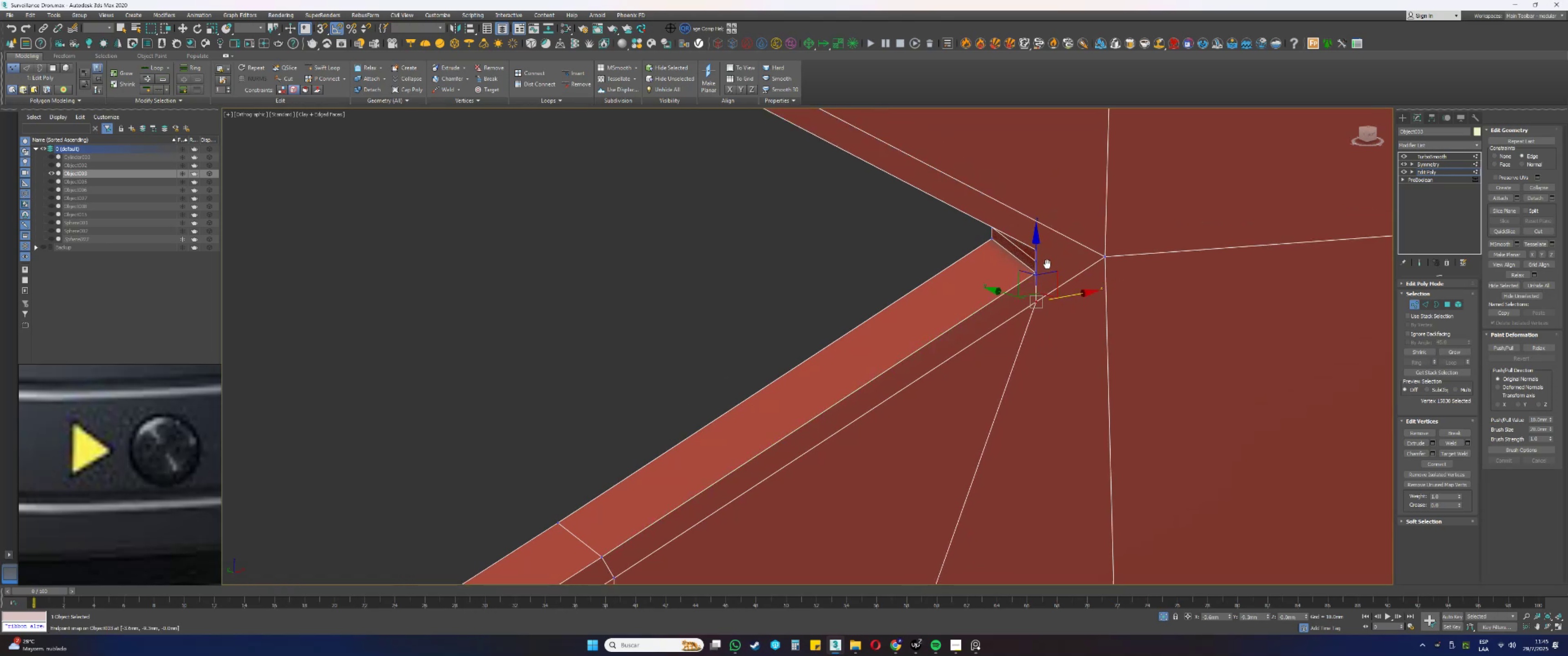 
type(ss2)
 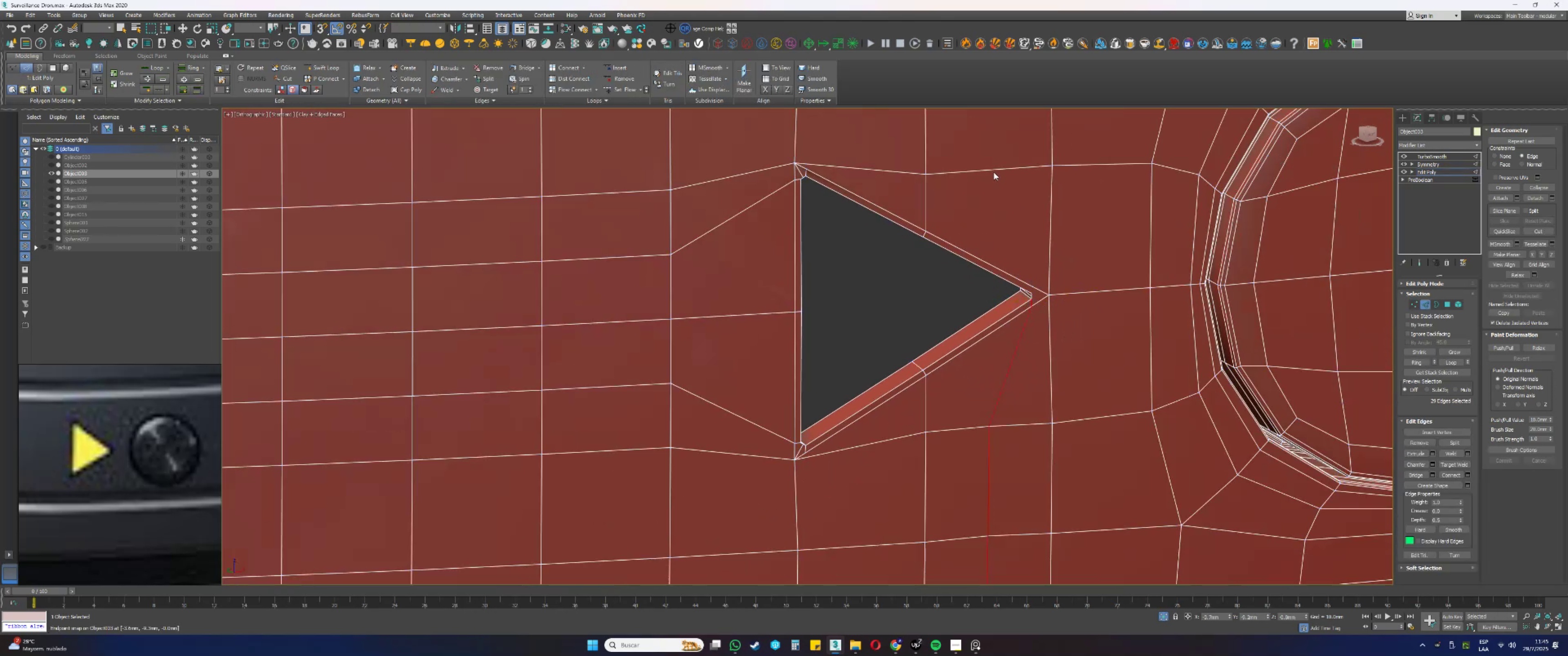 
scroll: coordinate [1027, 292], scroll_direction: down, amount: 4.0
 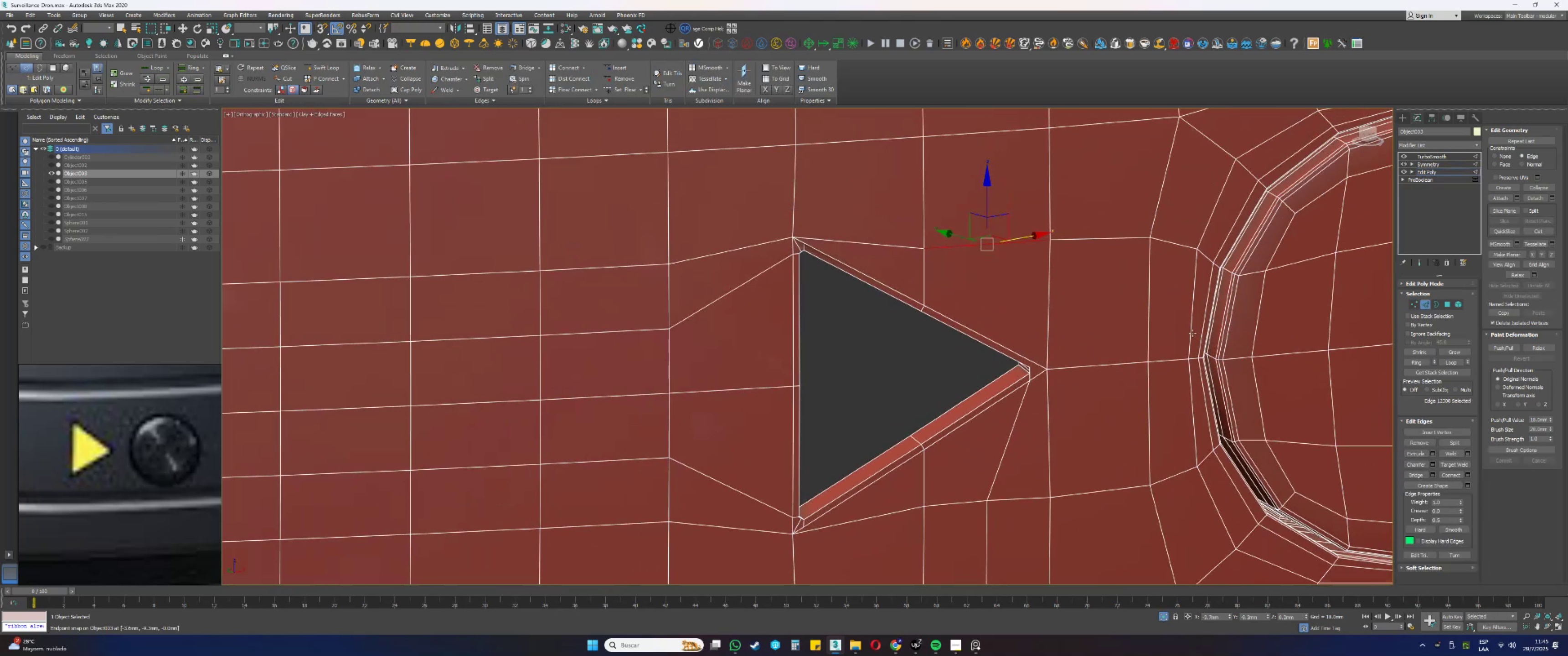 
left_click([1415, 361])
 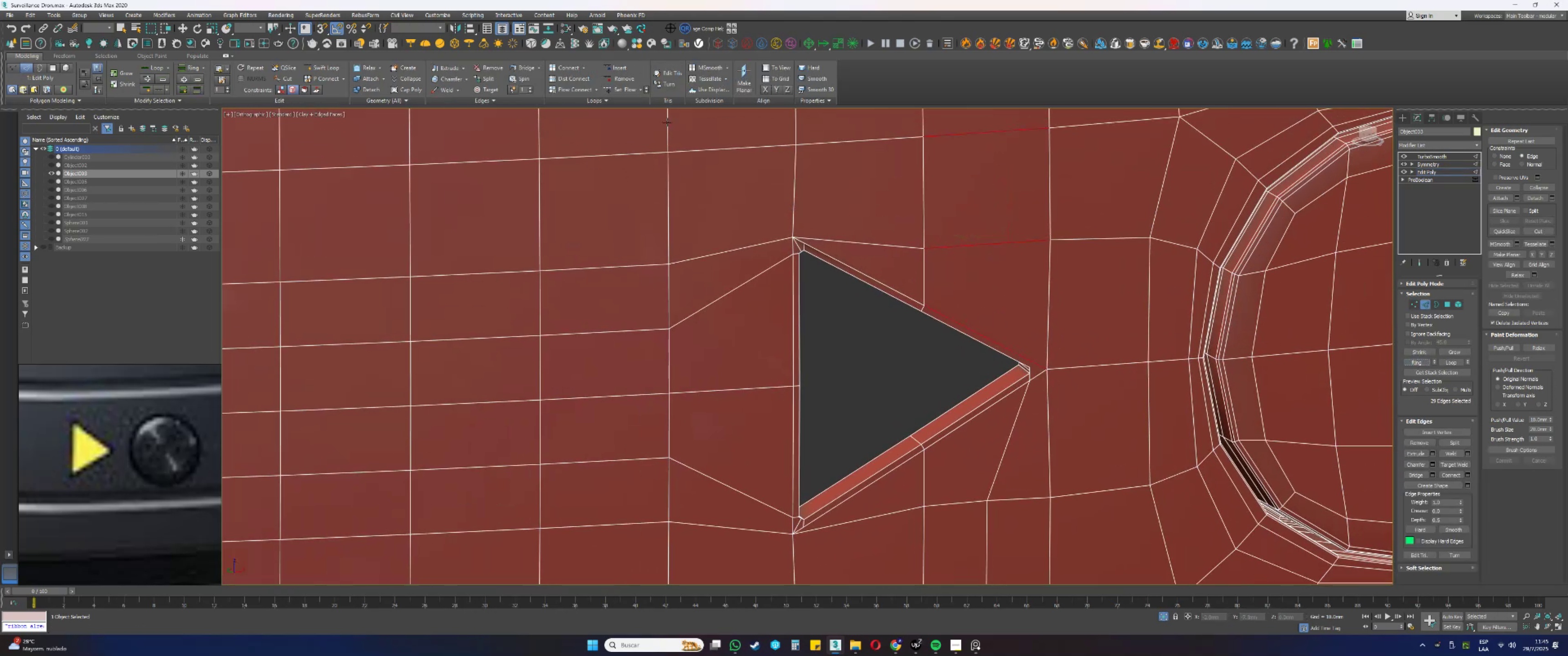 
left_click([576, 91])
 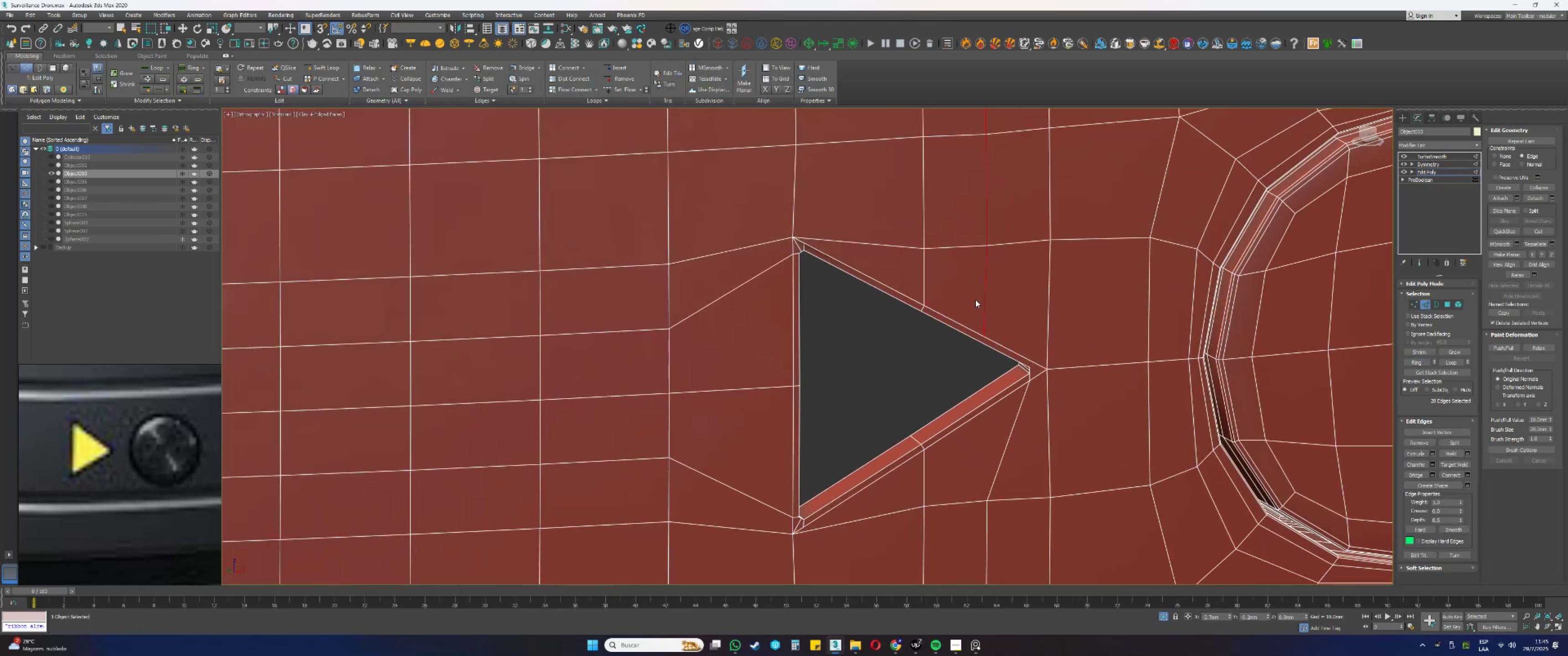 
scroll: coordinate [1045, 349], scroll_direction: up, amount: 2.0
 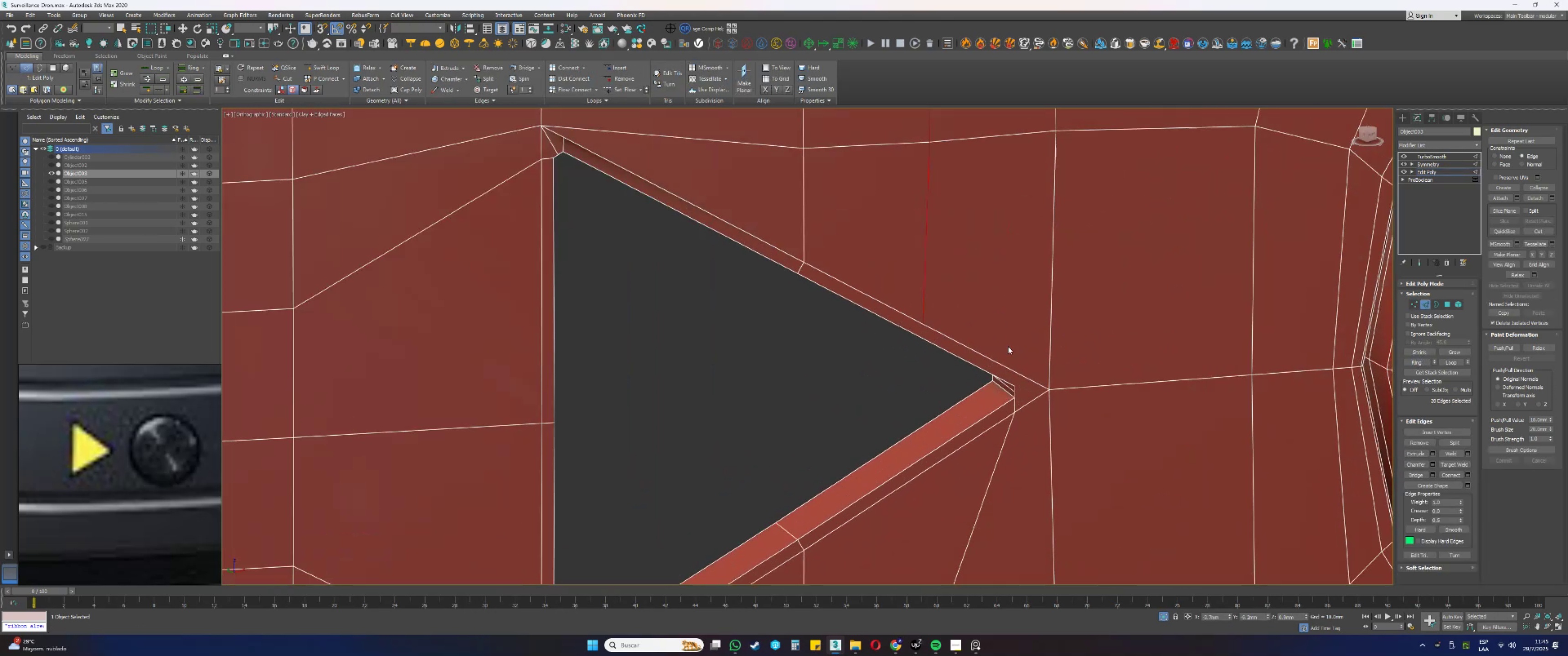 
key(1)
 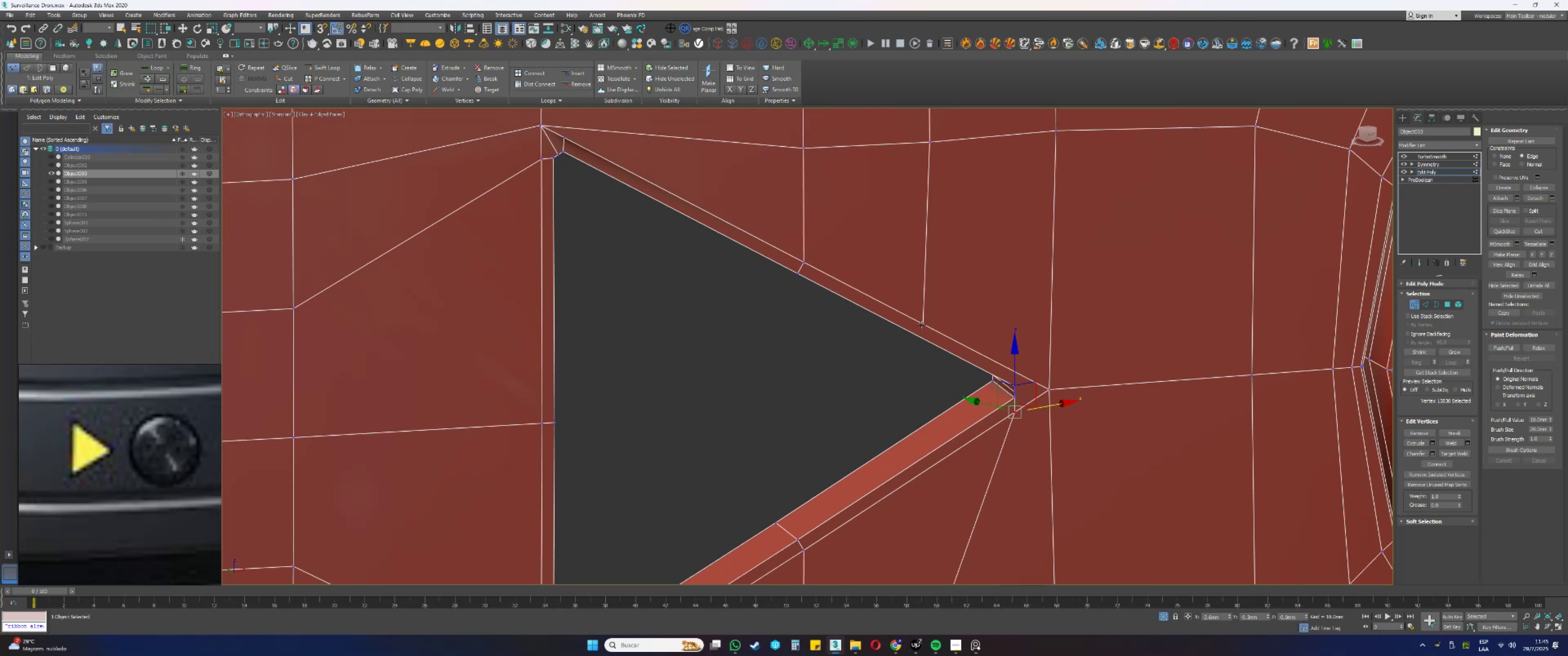 
hold_key(key=AltLeft, duration=0.42)
 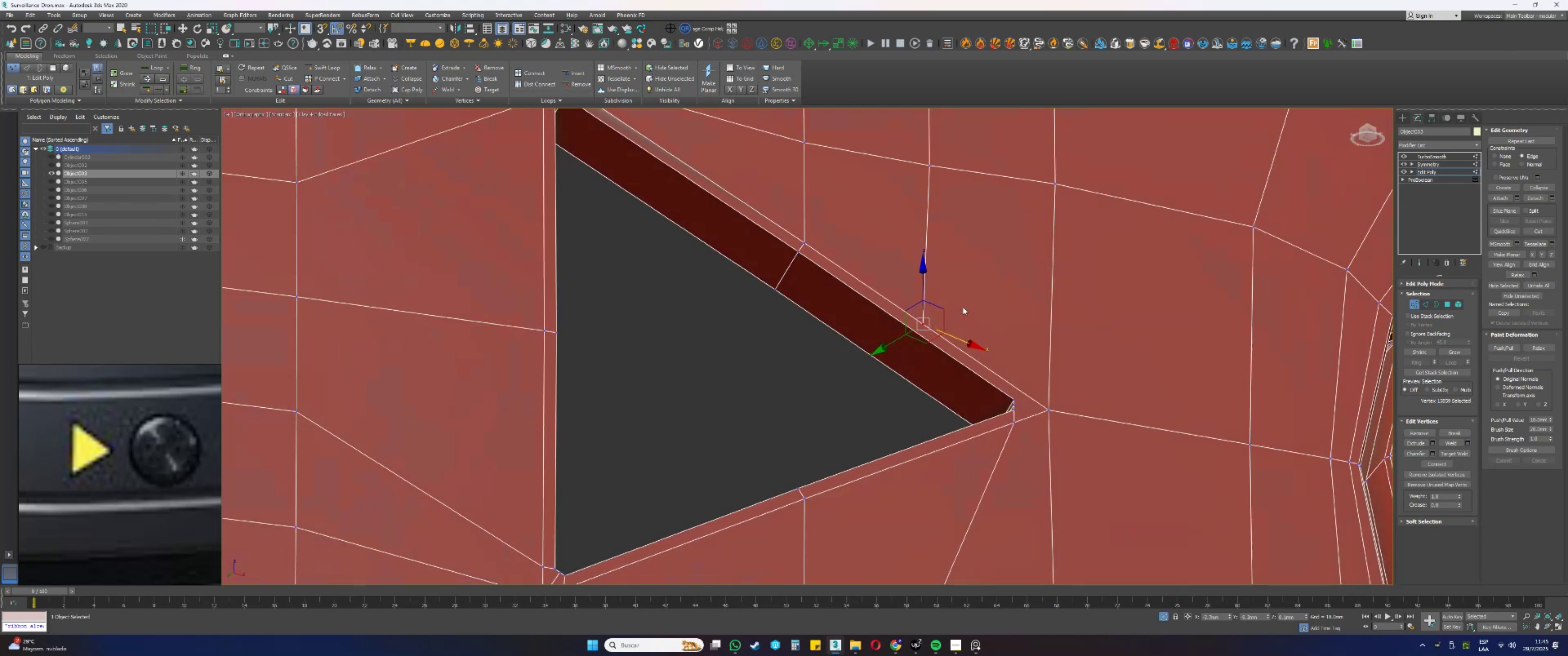 
scroll: coordinate [948, 346], scroll_direction: up, amount: 1.0
 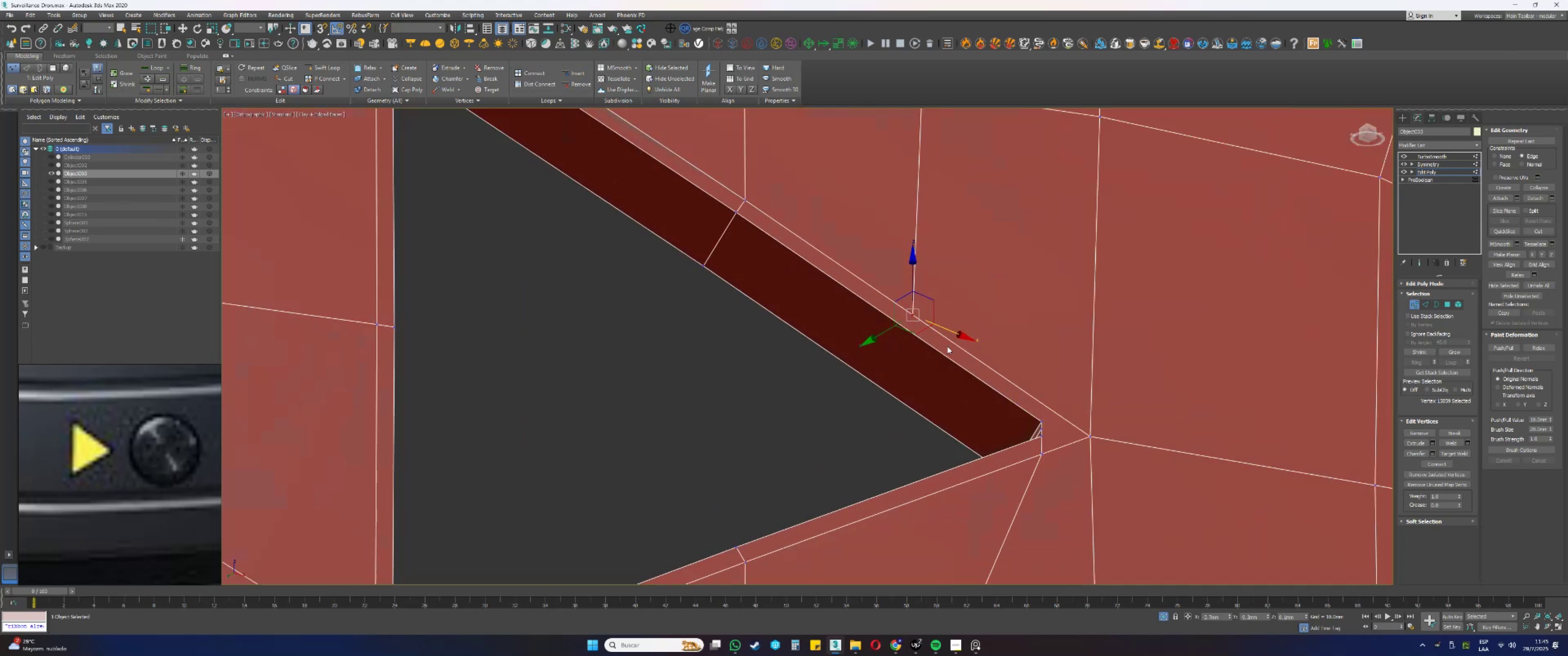 
key(Alt+AltLeft)
 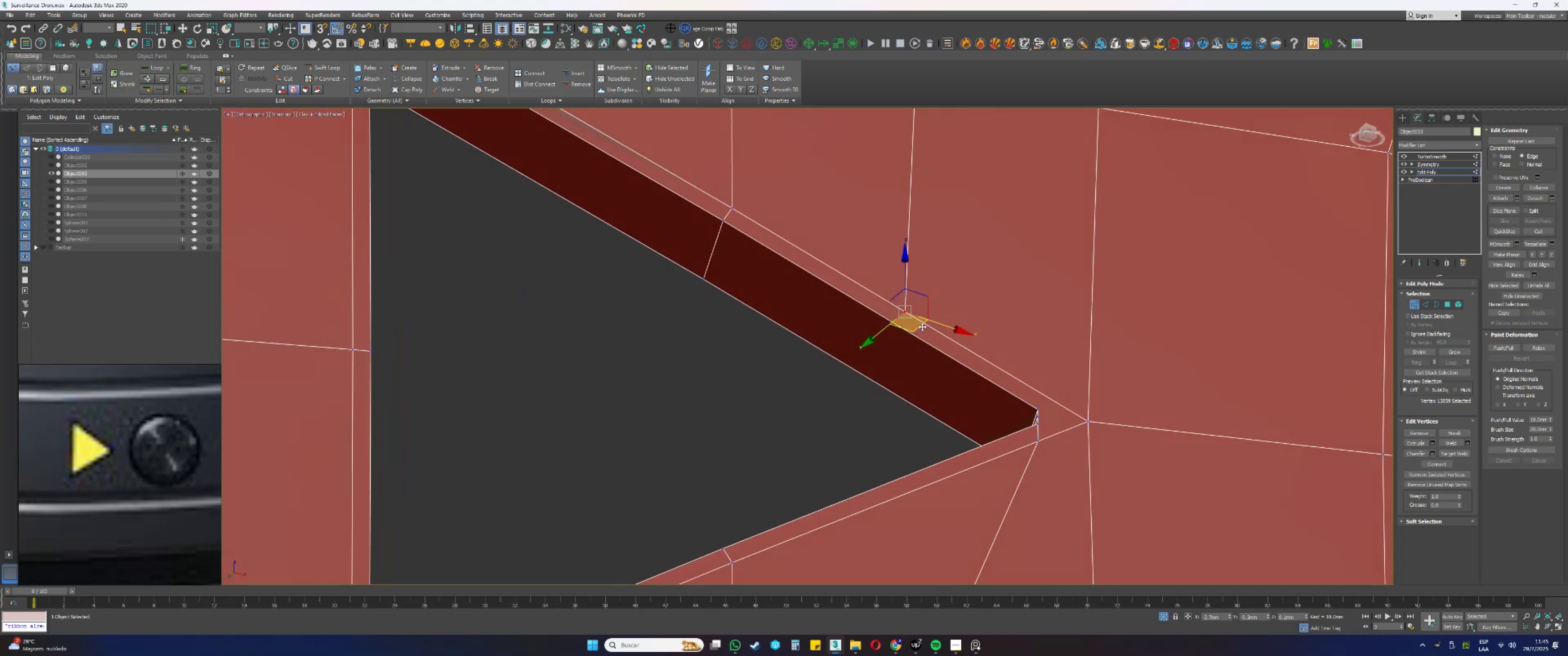 
left_click_drag(start_coordinate=[940, 321], to_coordinate=[1040, 407])
 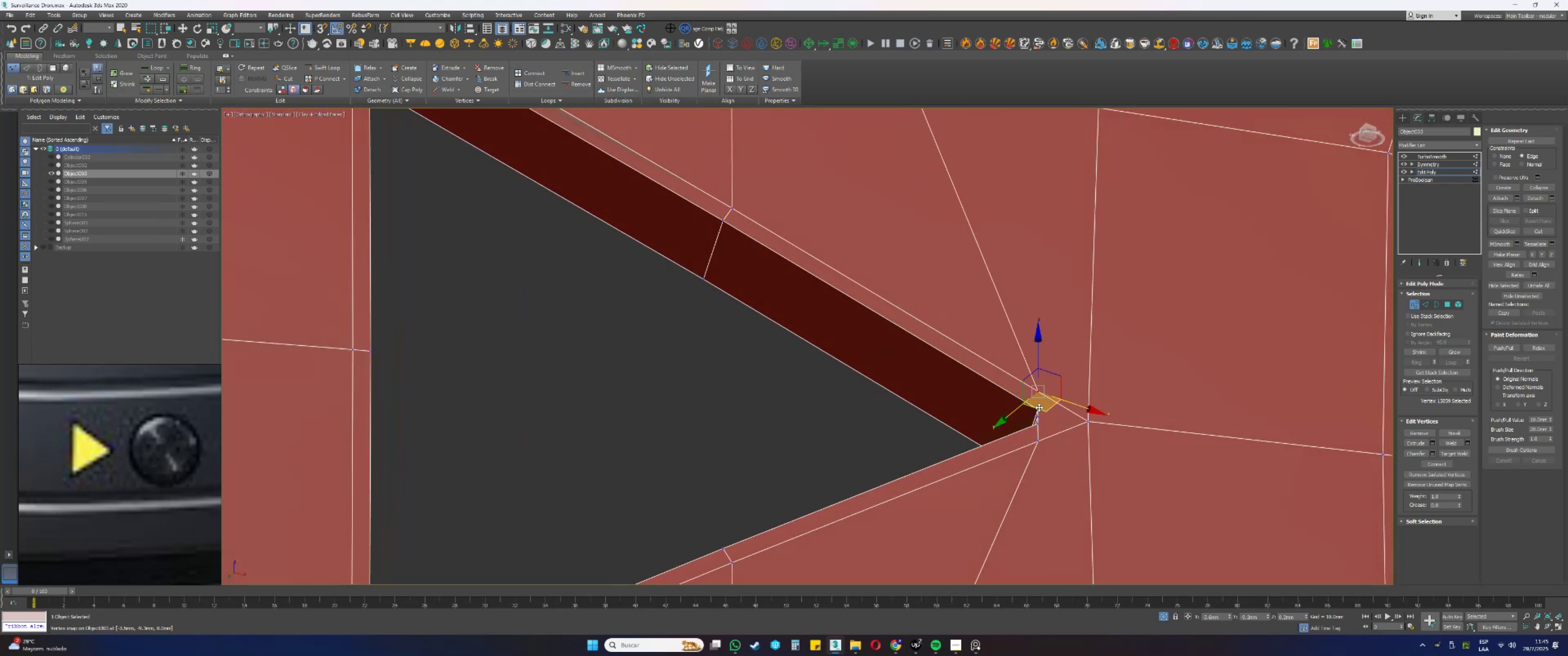 
type(ss)
 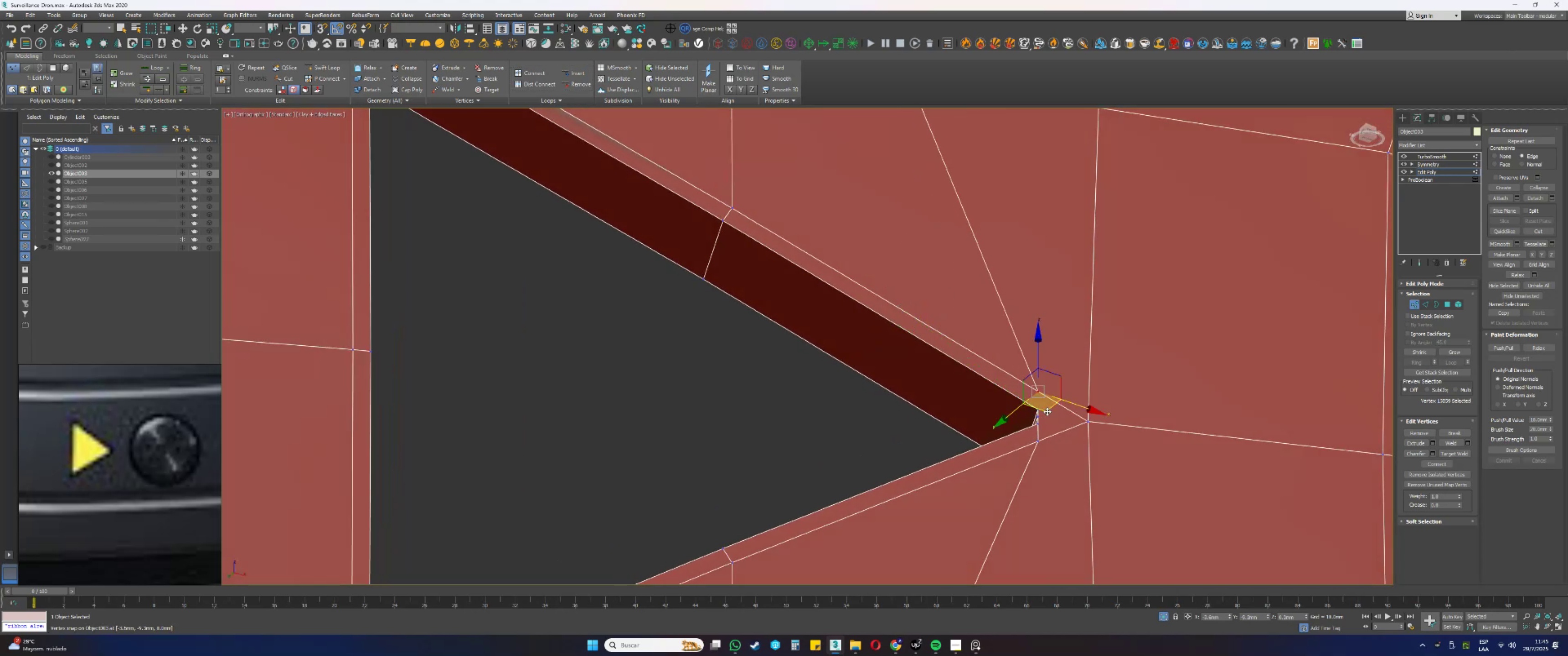 
key(Control+ControlLeft)
 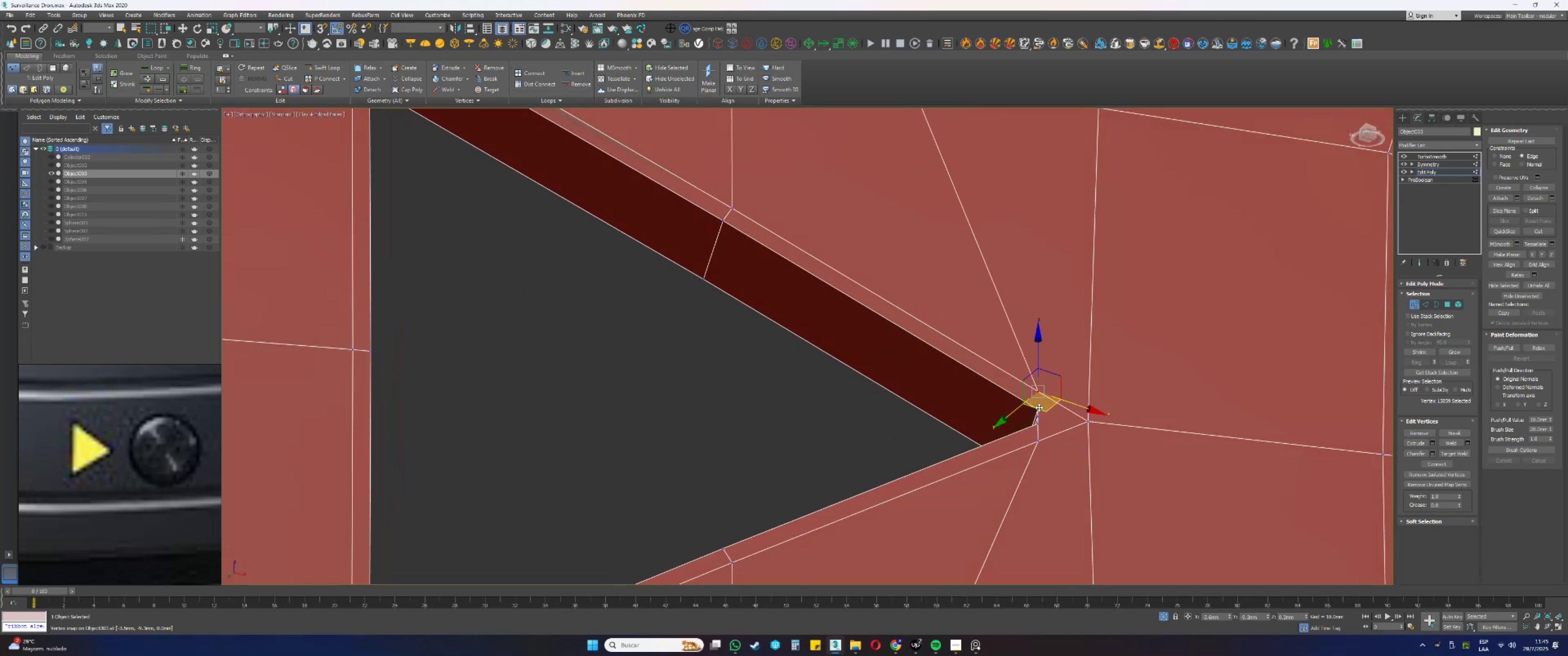 
left_click([1039, 407])
 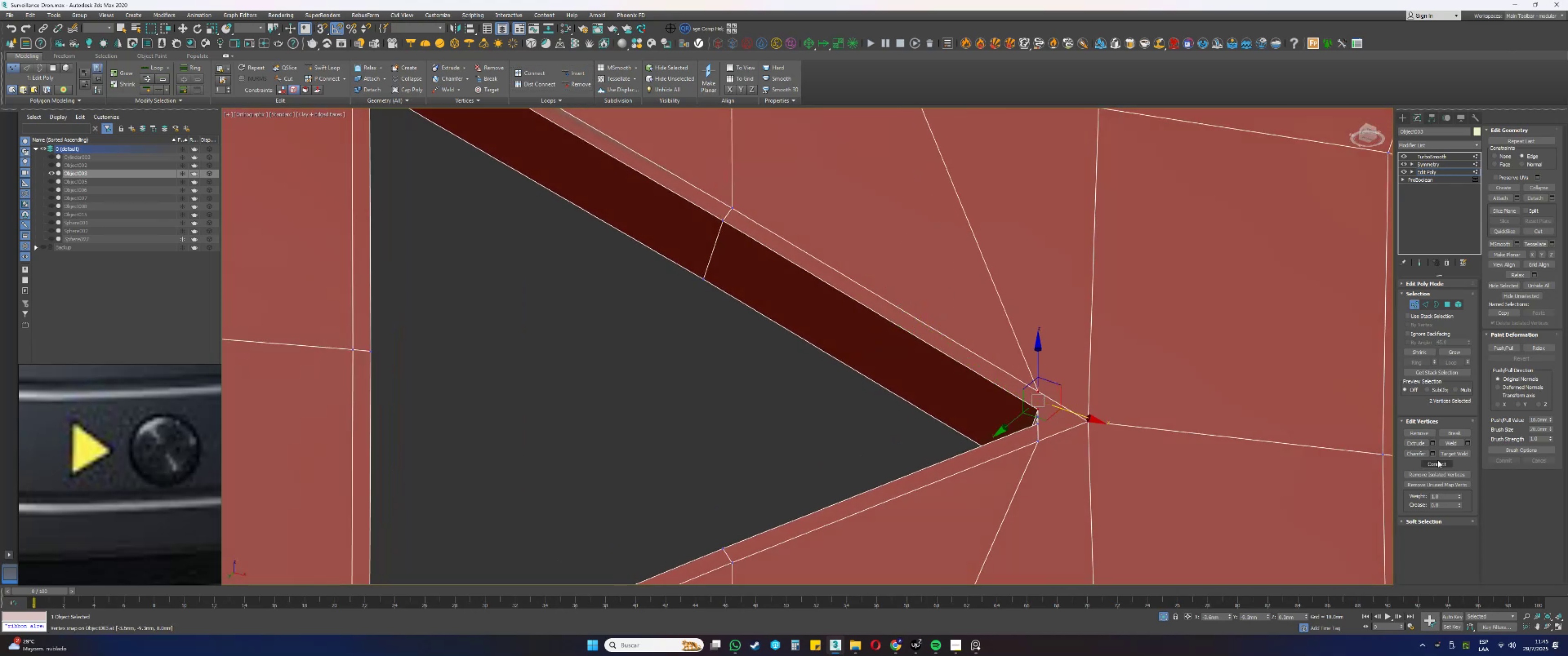 
hold_key(key=AltLeft, duration=0.9)
 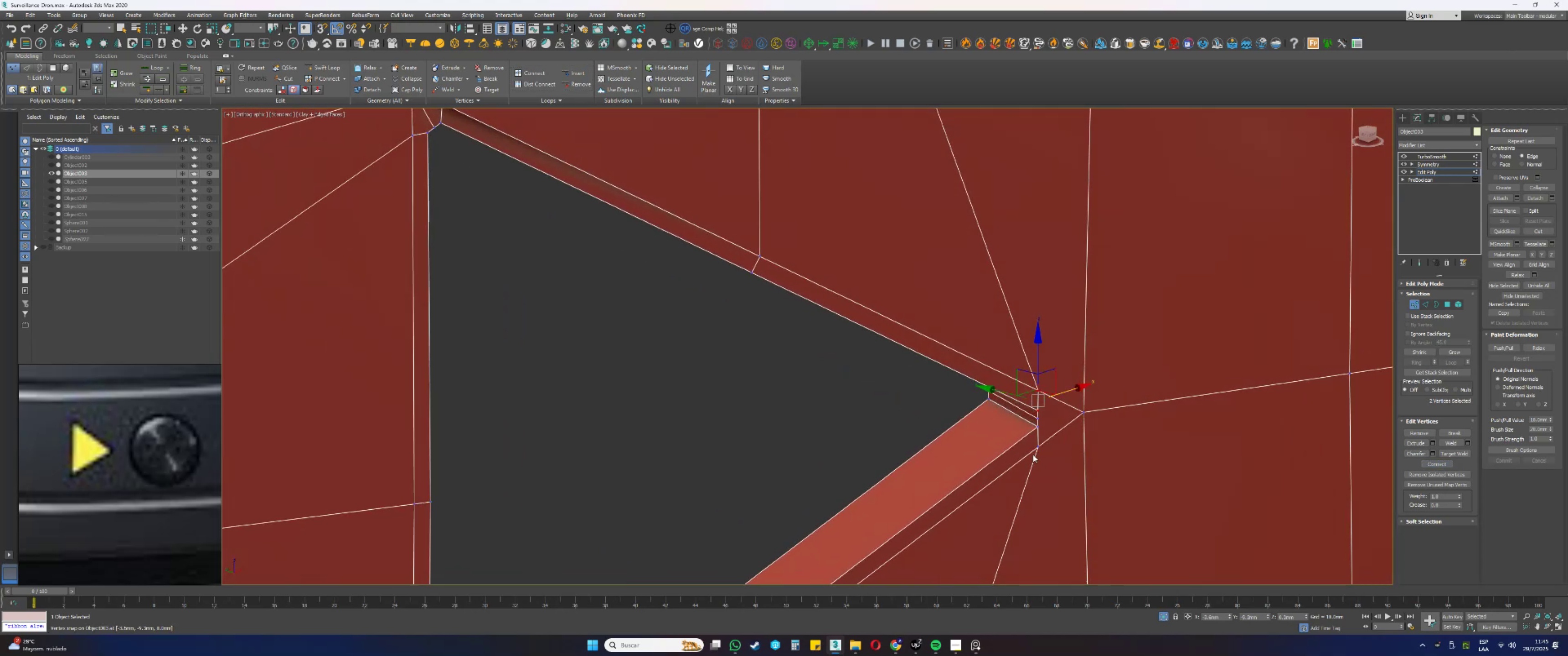 
key(Alt+AltLeft)
 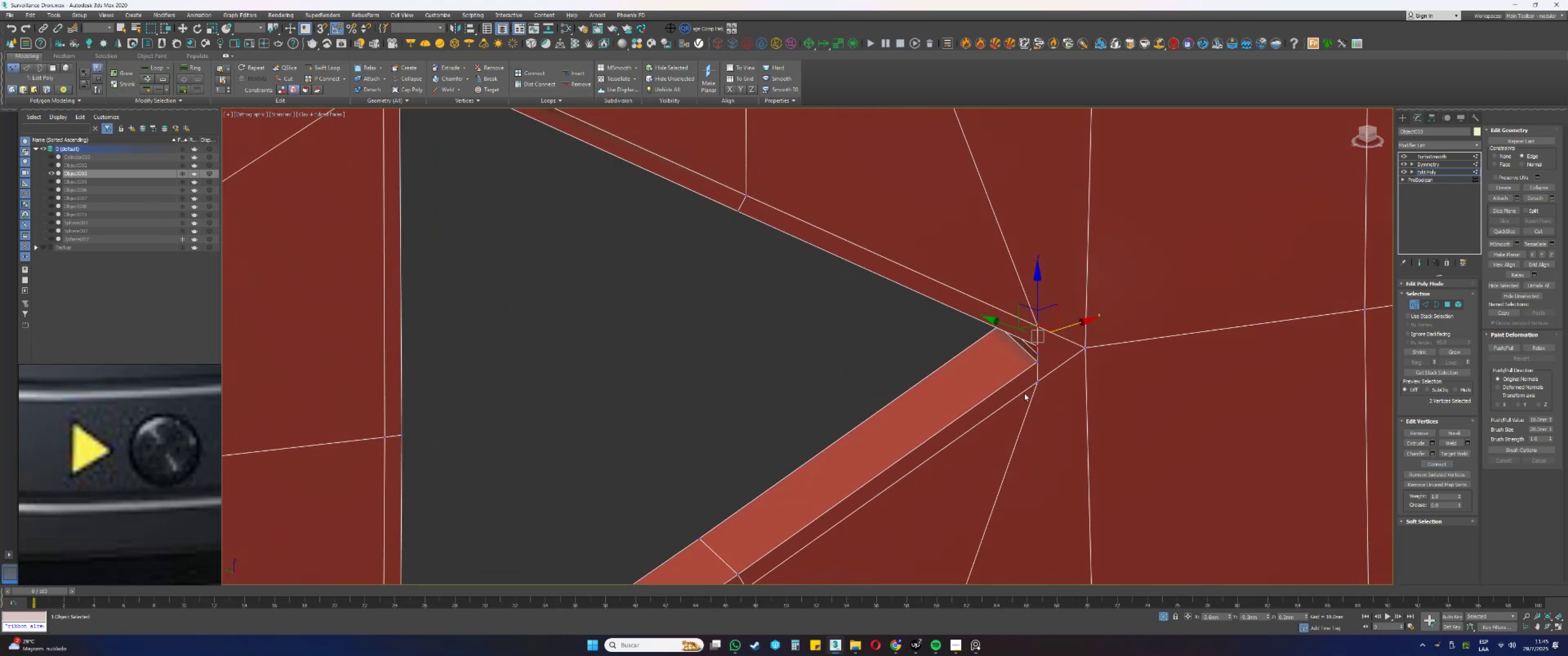 
type(ss)
 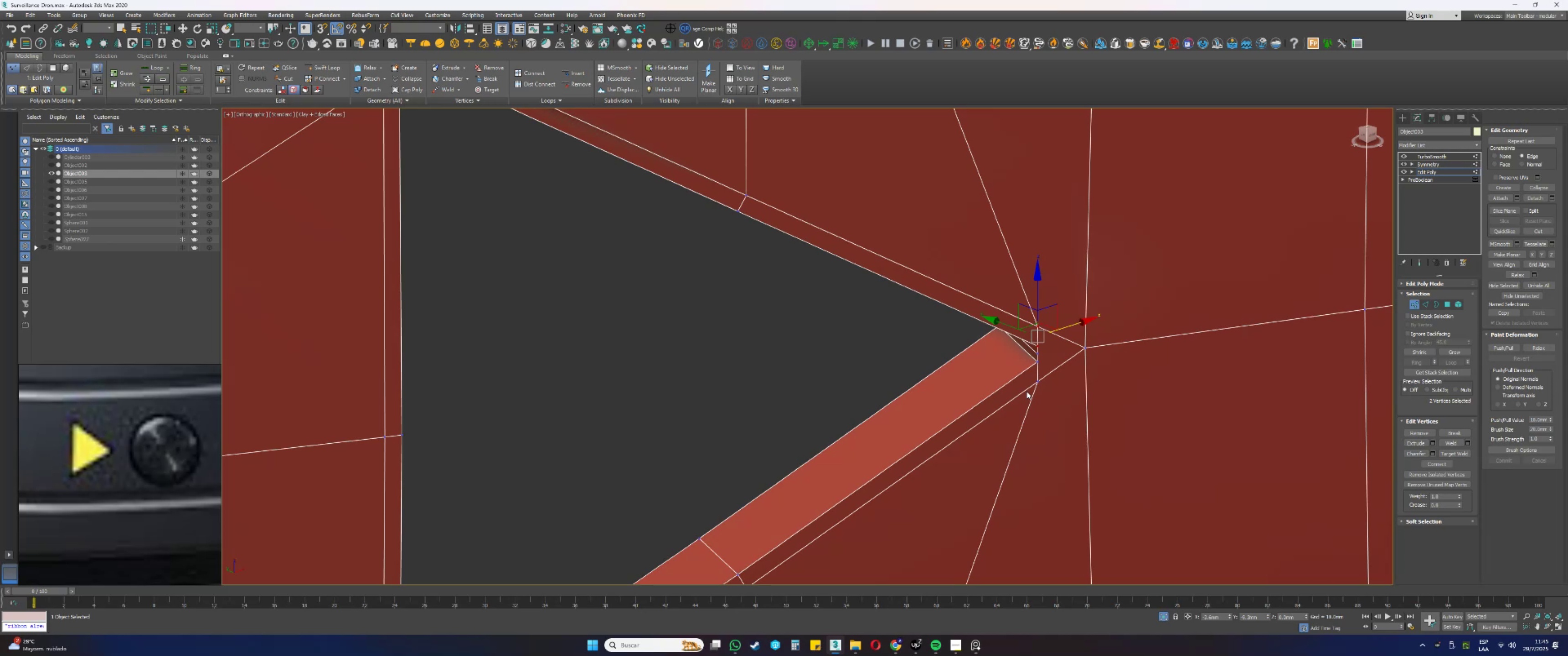 
wait(12.46)
 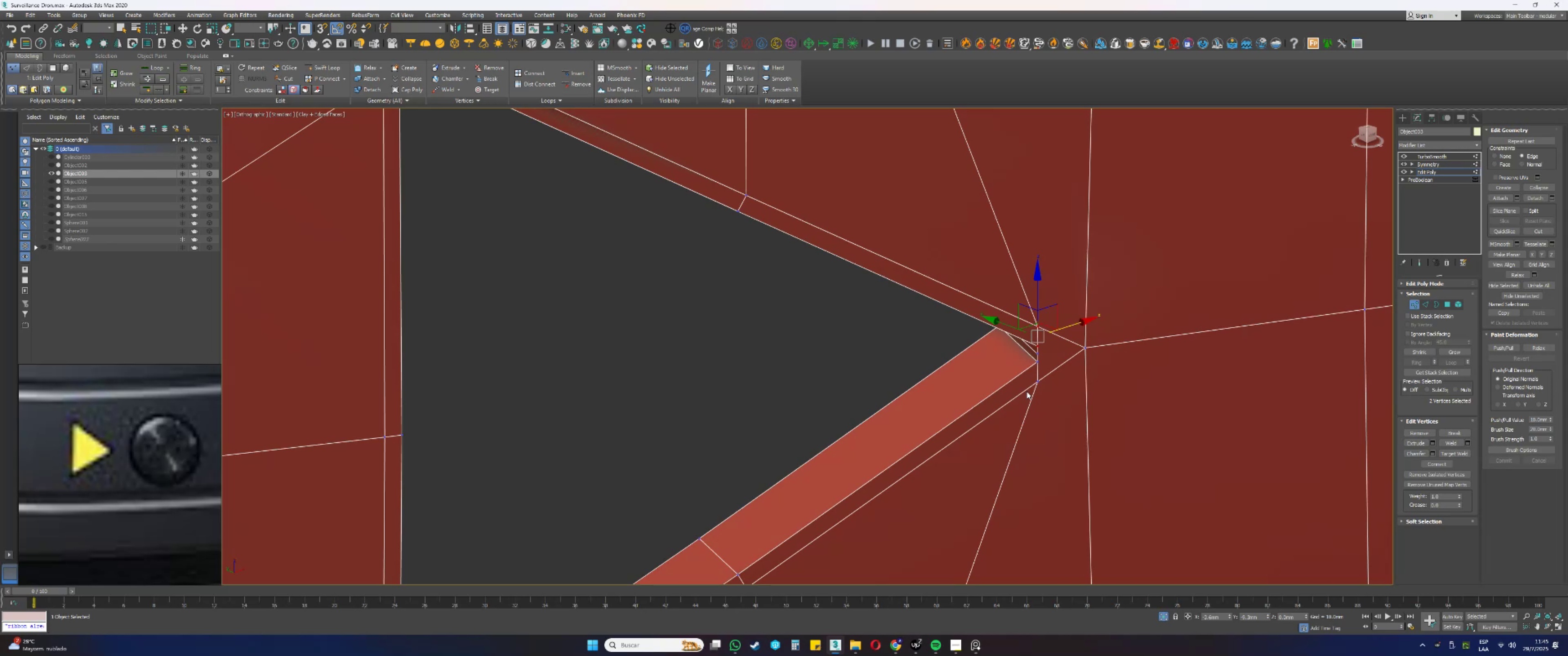 
scroll: coordinate [949, 355], scroll_direction: down, amount: 1.0
 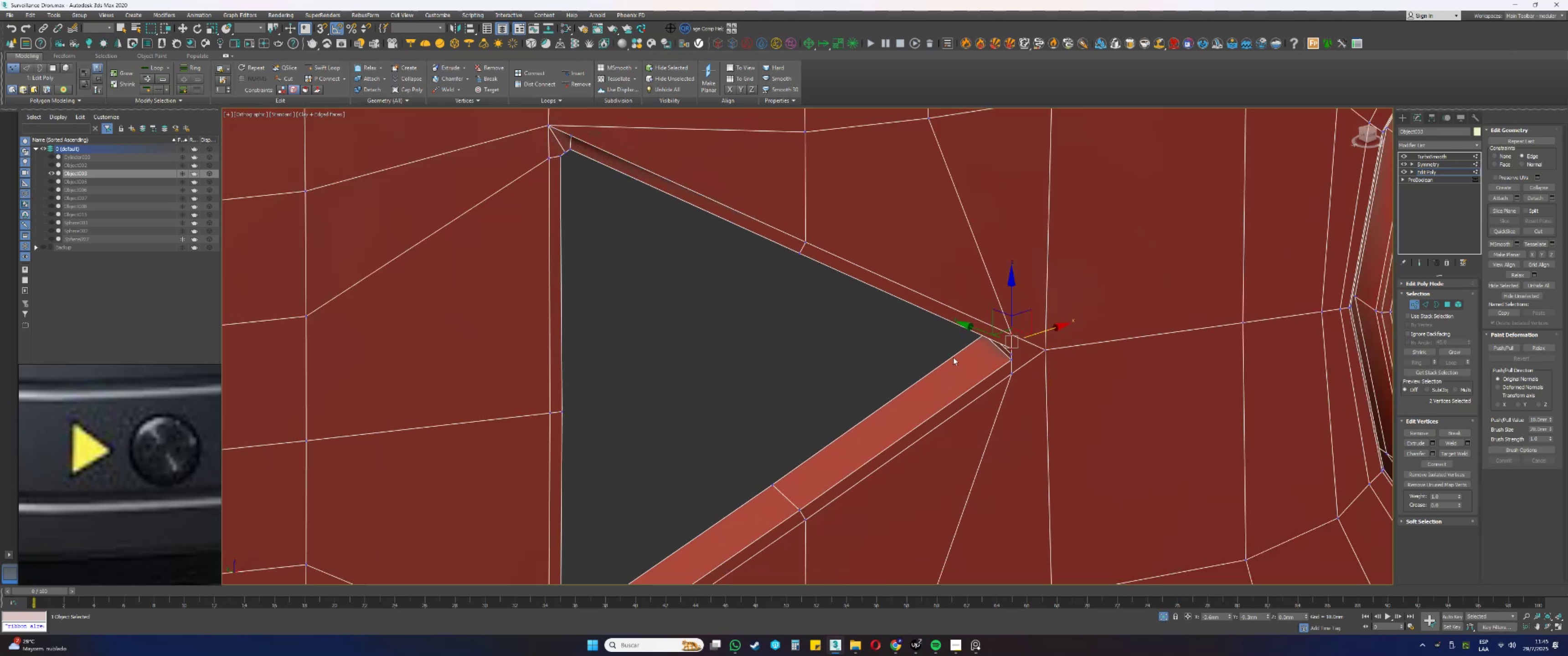 
hold_key(key=AltLeft, duration=0.83)
 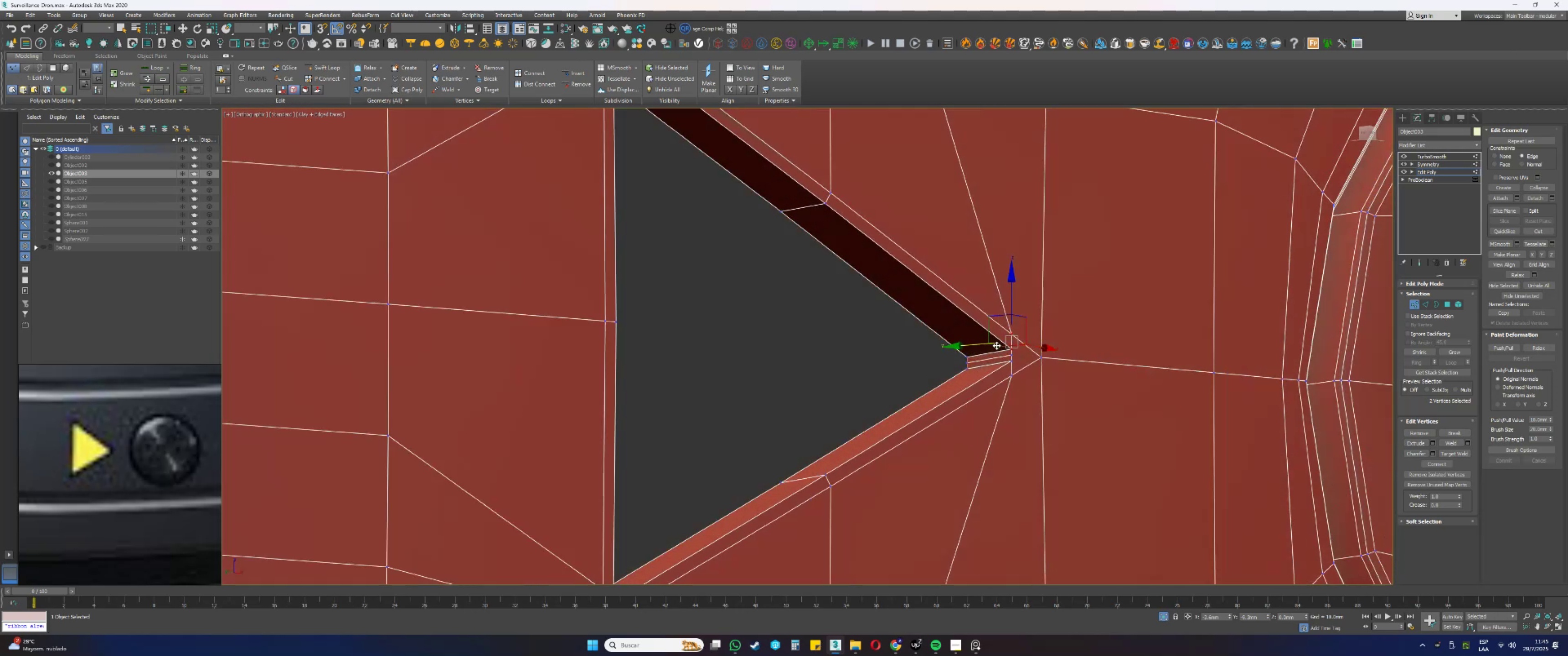 
scroll: coordinate [1000, 348], scroll_direction: up, amount: 1.0
 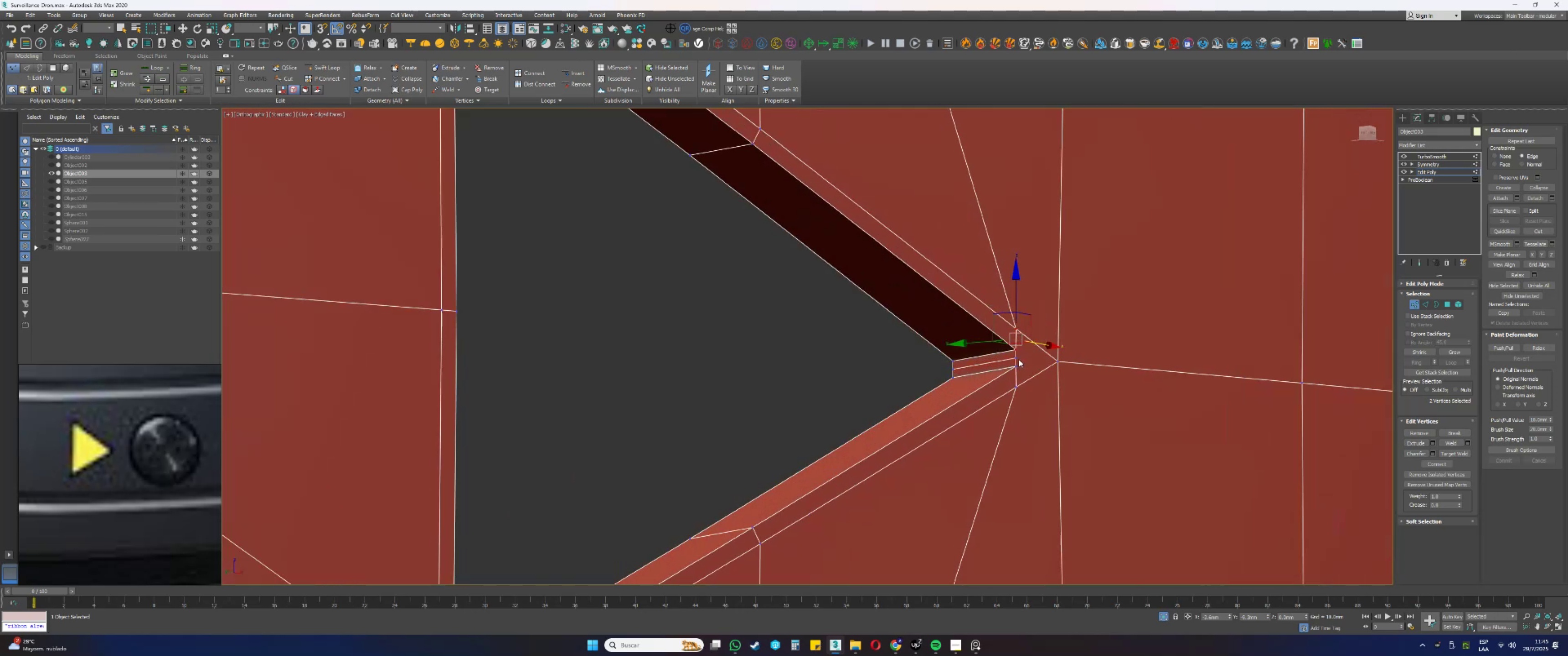 
left_click([1017, 358])
 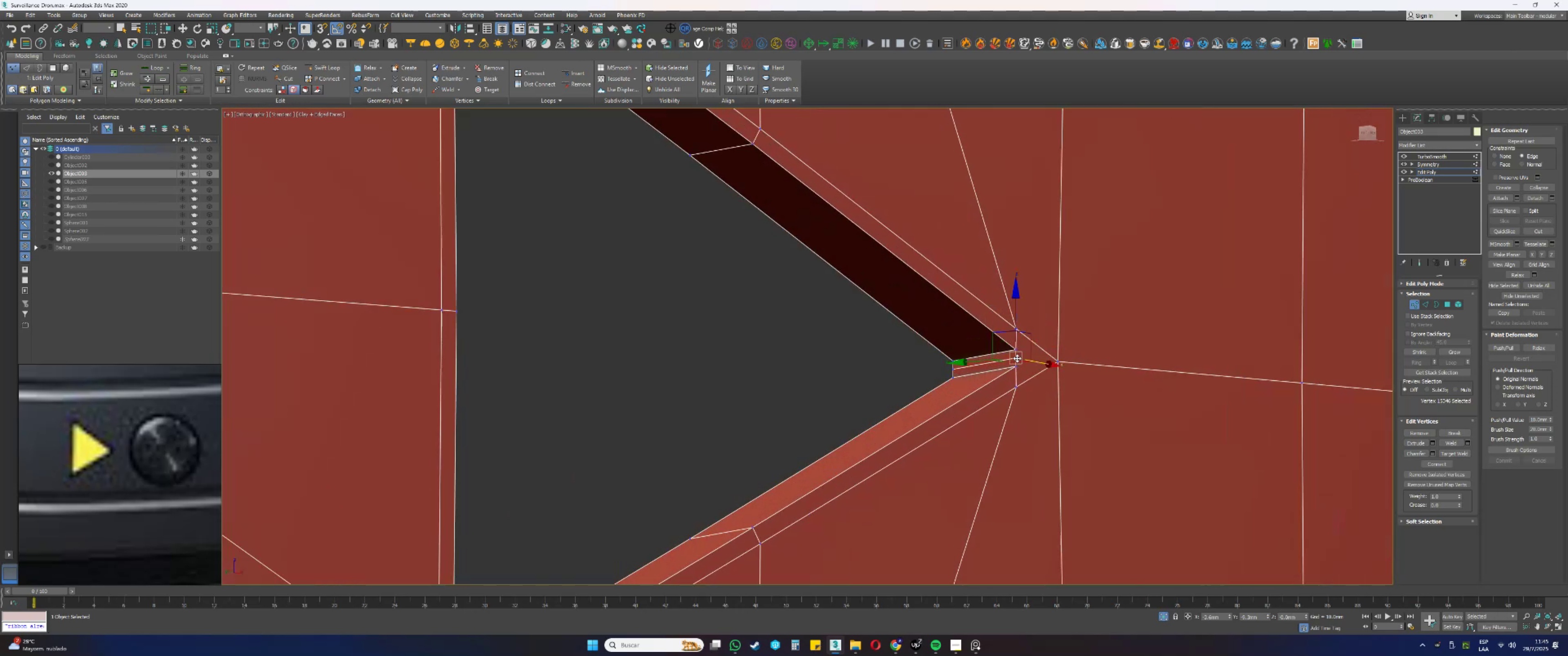 
hold_key(key=ControlLeft, duration=0.53)
 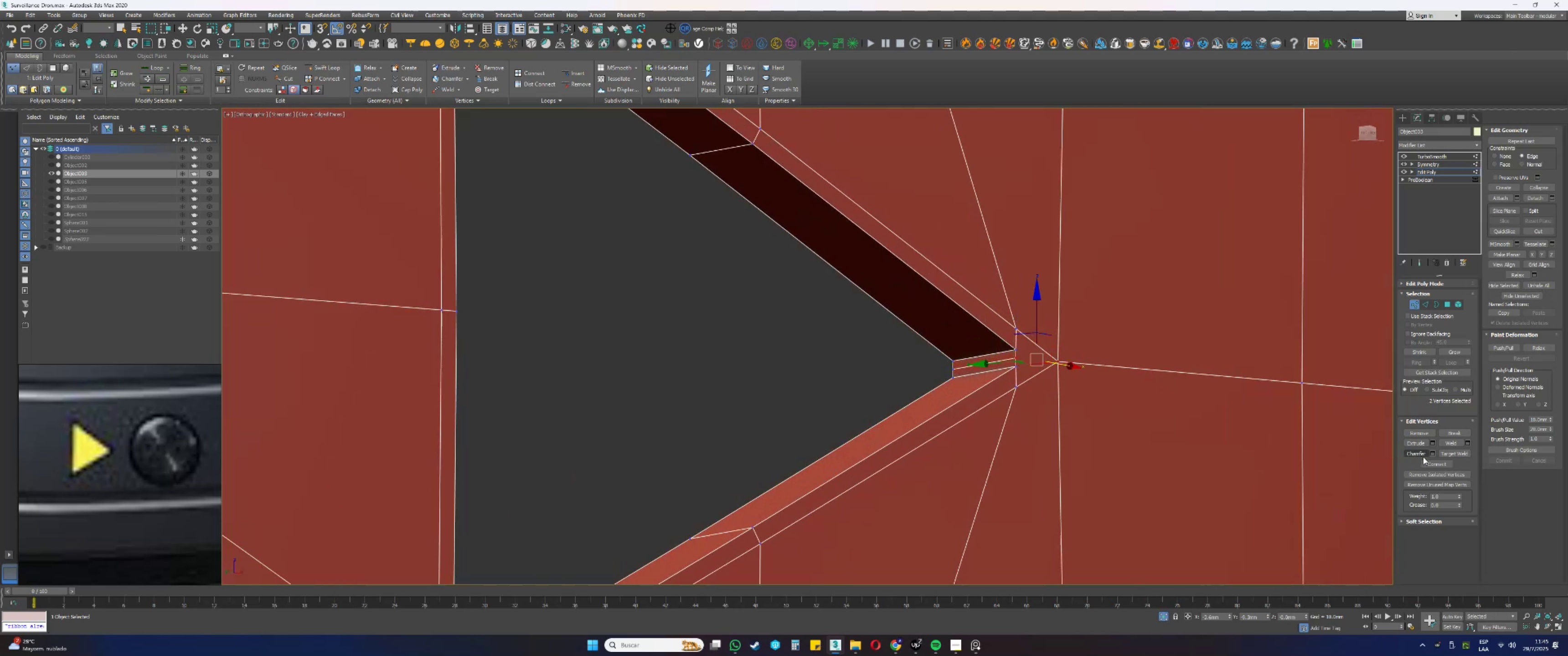 
left_click([1436, 463])
 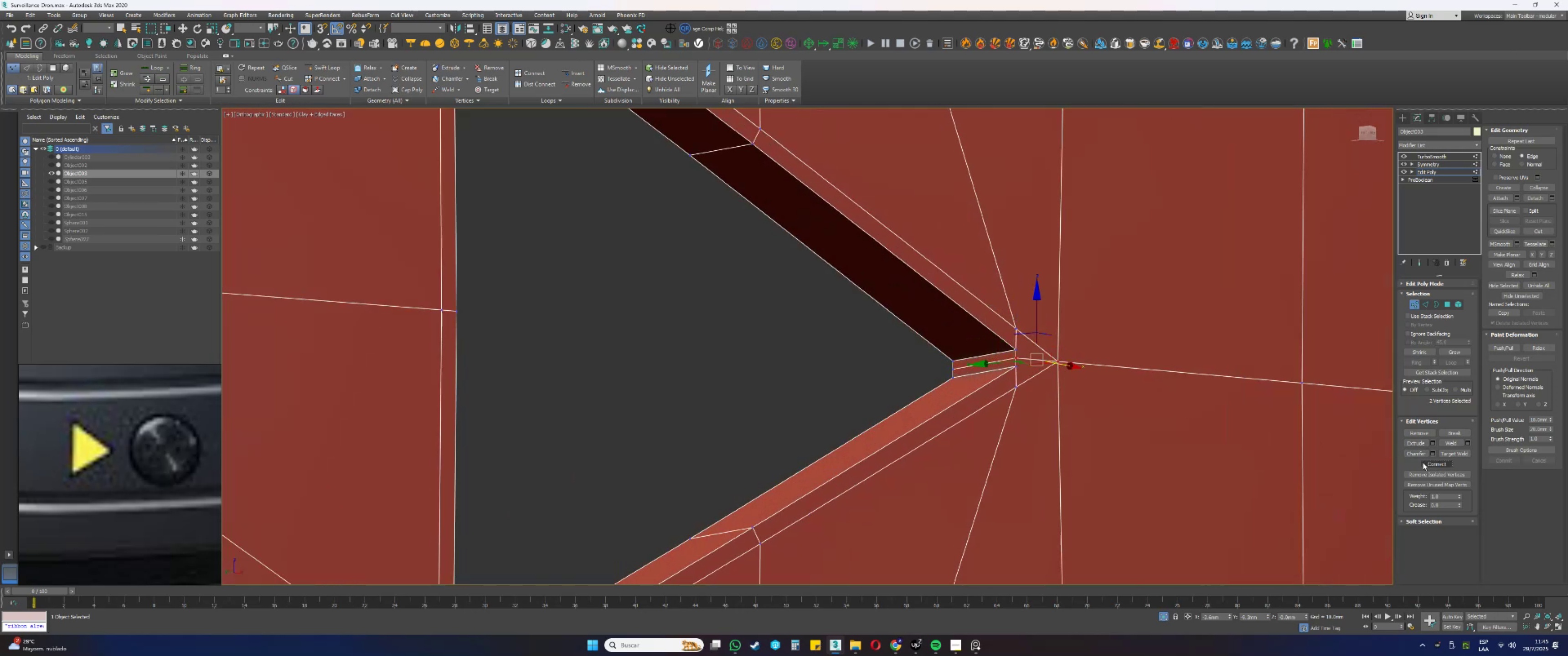 
hold_key(key=AltLeft, duration=0.35)
 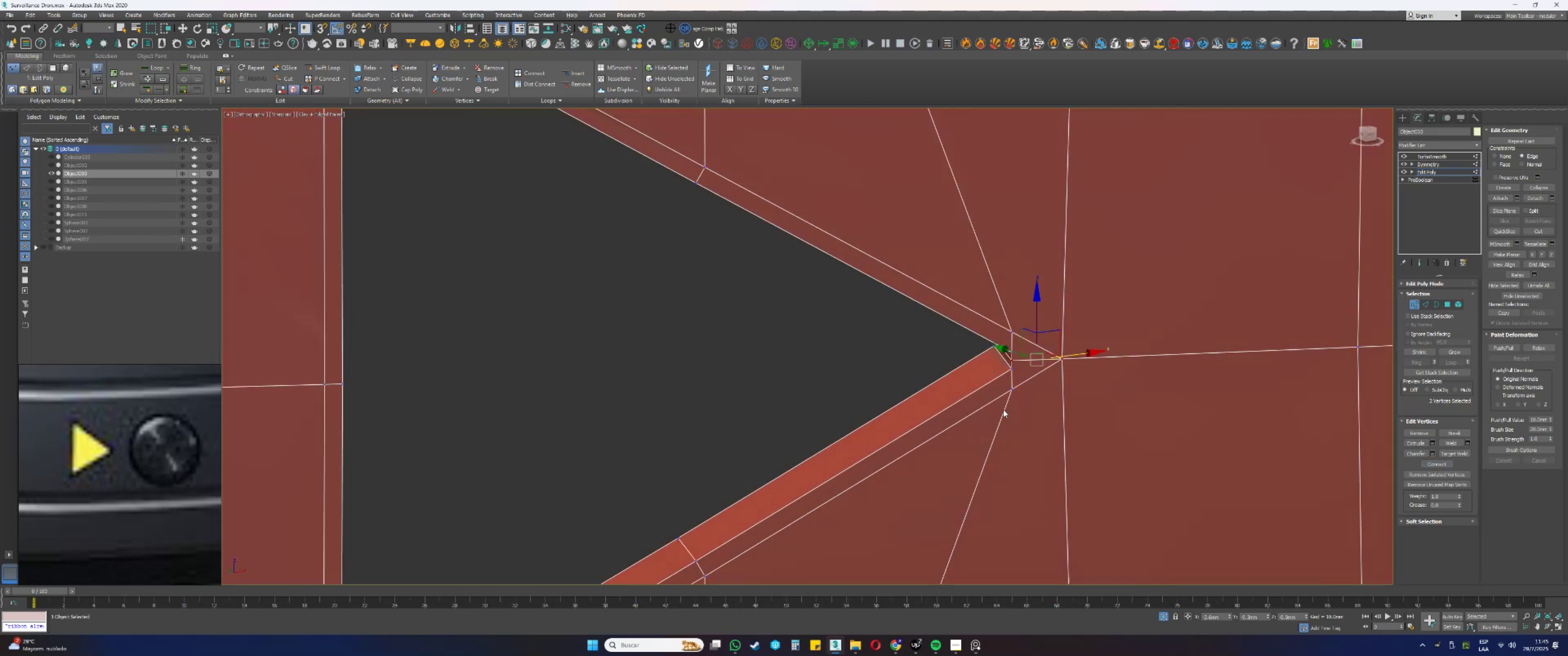 
scroll: coordinate [1018, 400], scroll_direction: down, amount: 2.0
 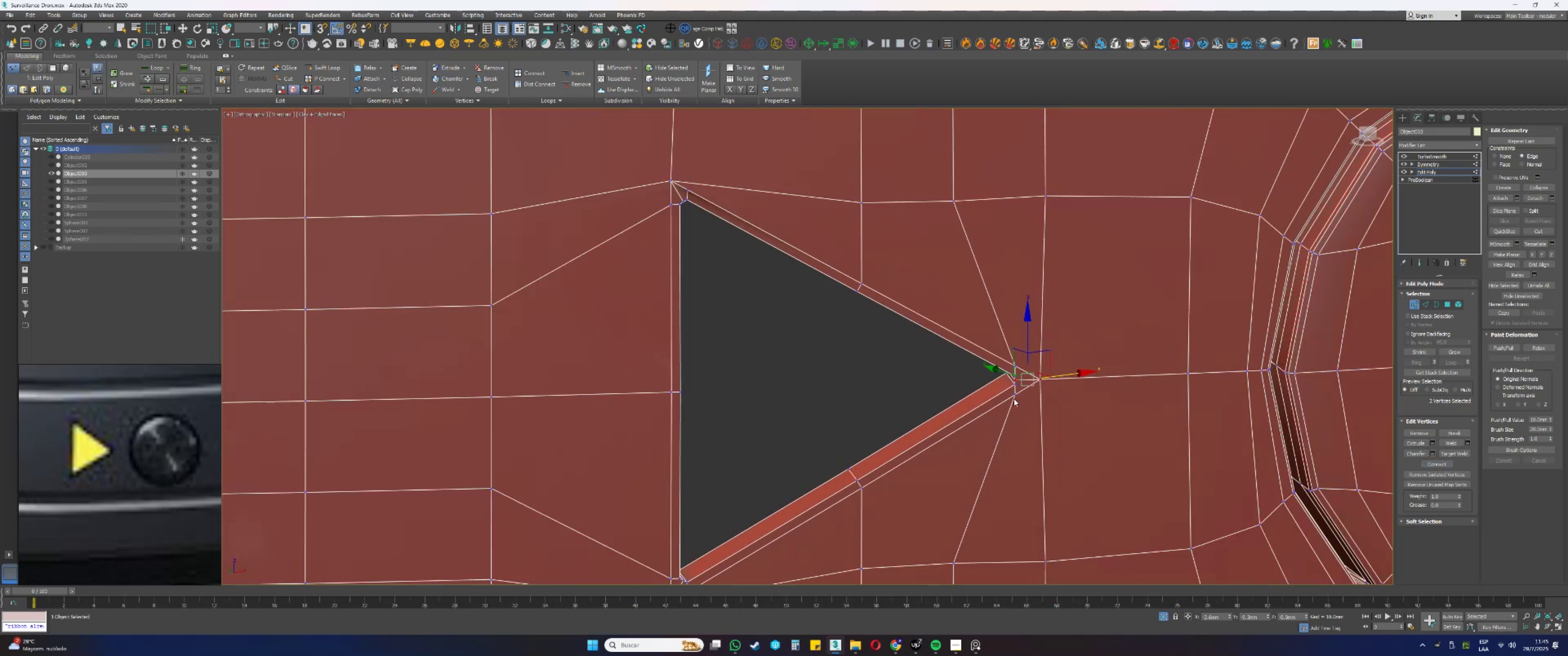 
key(Alt+AltLeft)
 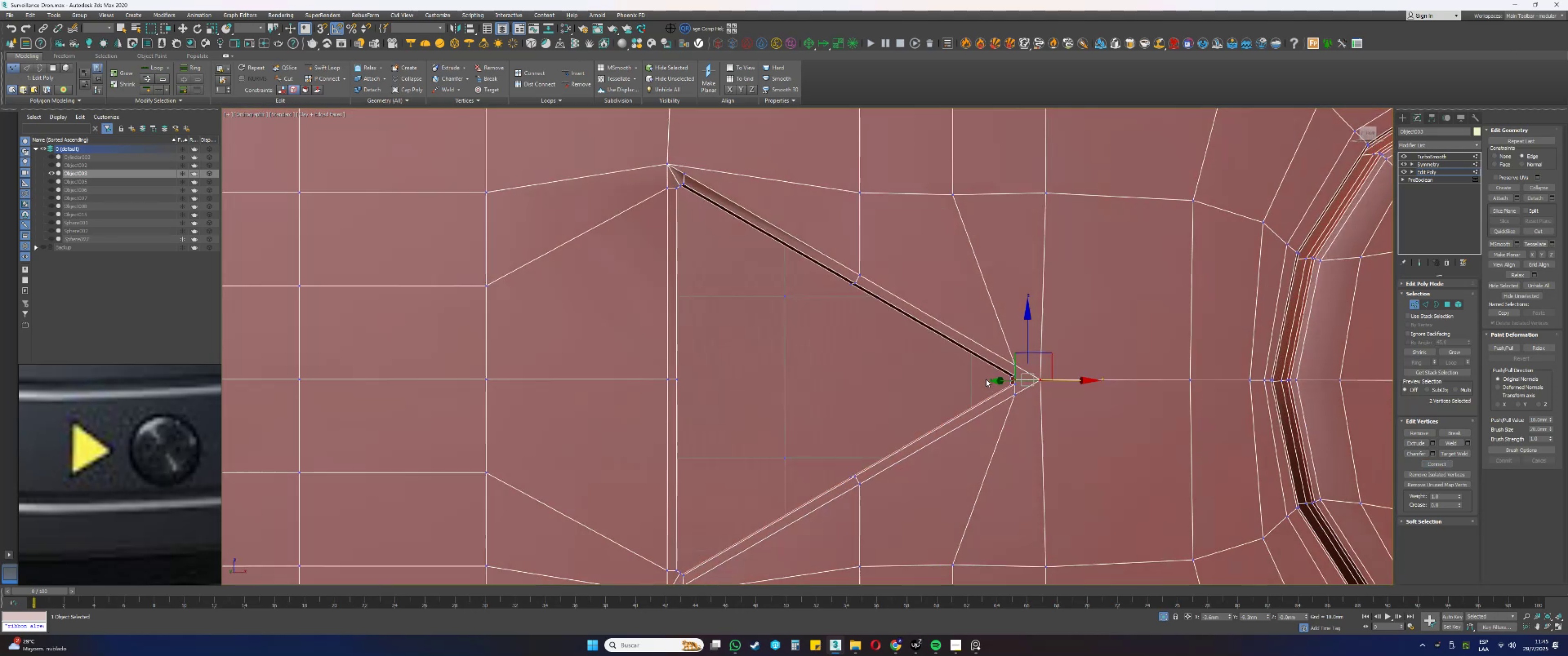 
left_click([977, 377])
 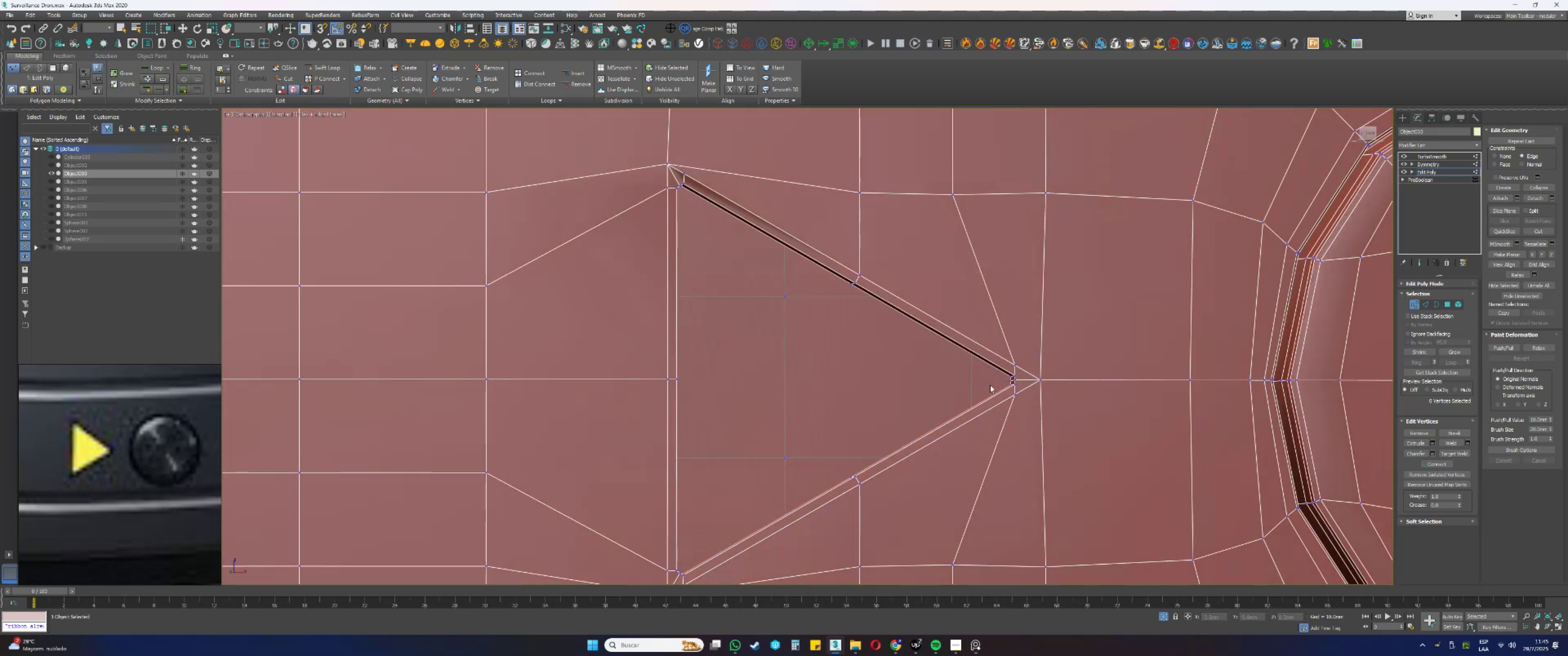 
scroll: coordinate [1011, 371], scroll_direction: up, amount: 3.0
 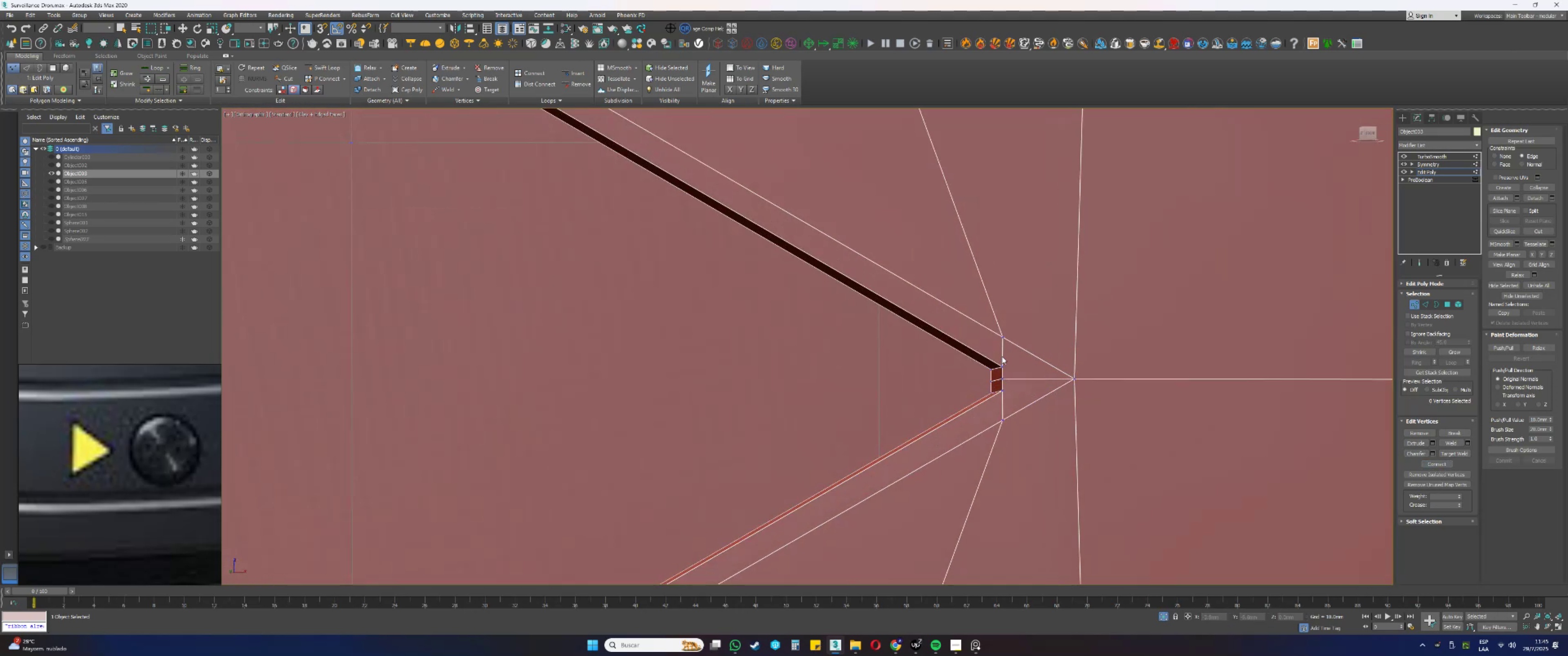 
scroll: coordinate [1034, 362], scroll_direction: down, amount: 4.0
 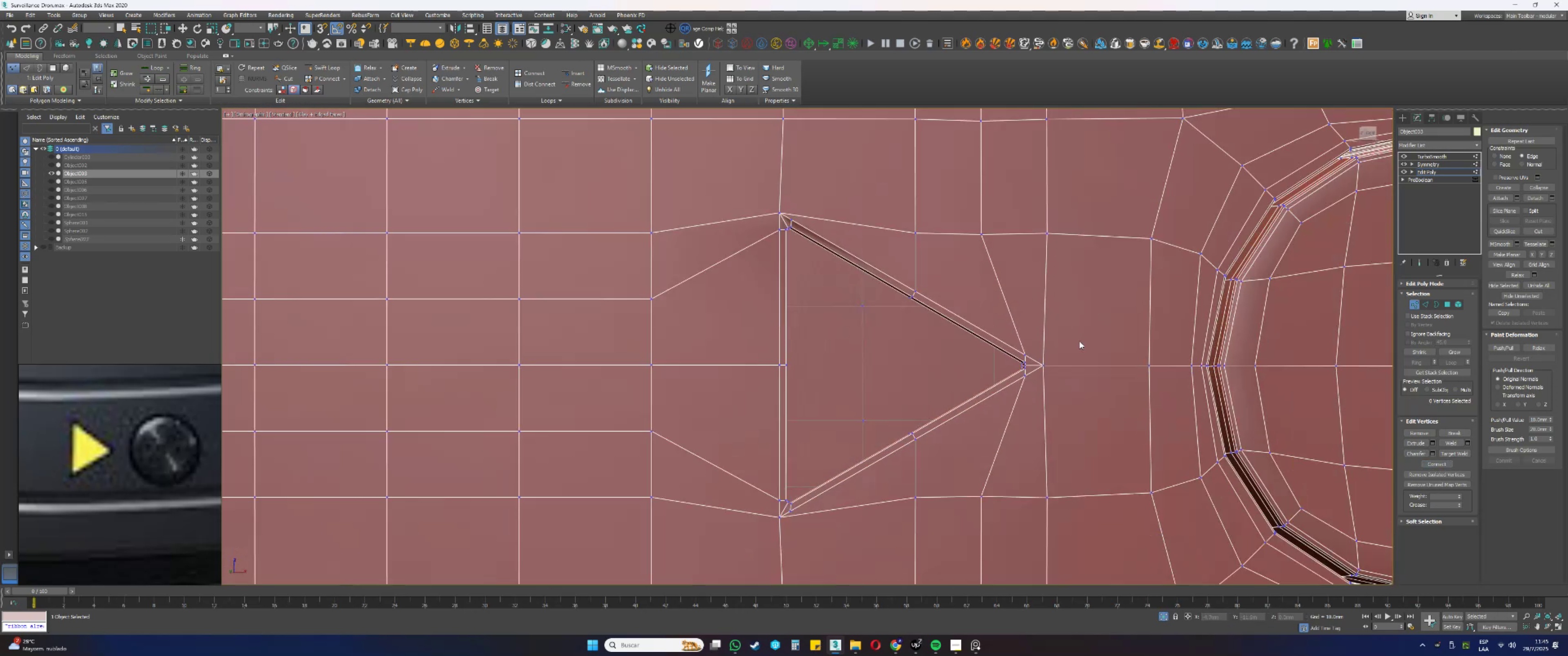 
key(1)
 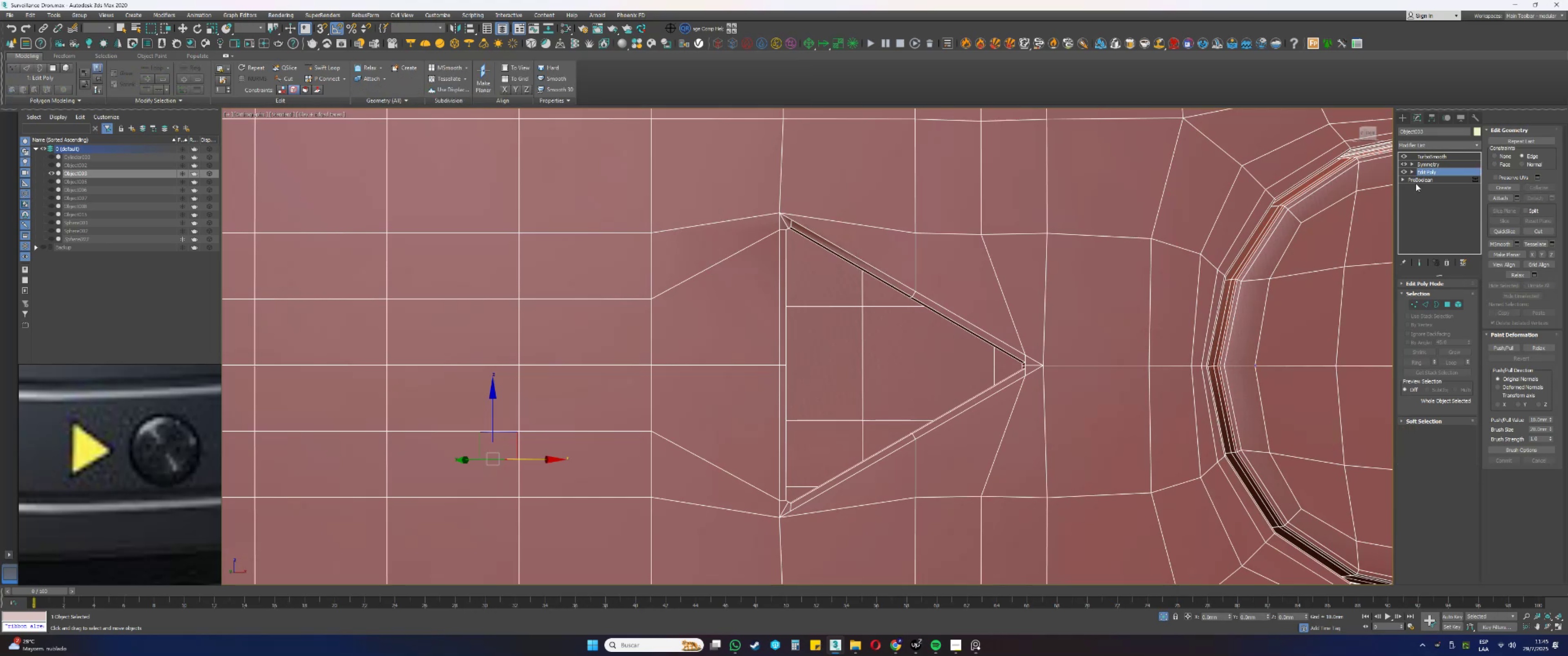 
key(F4)
 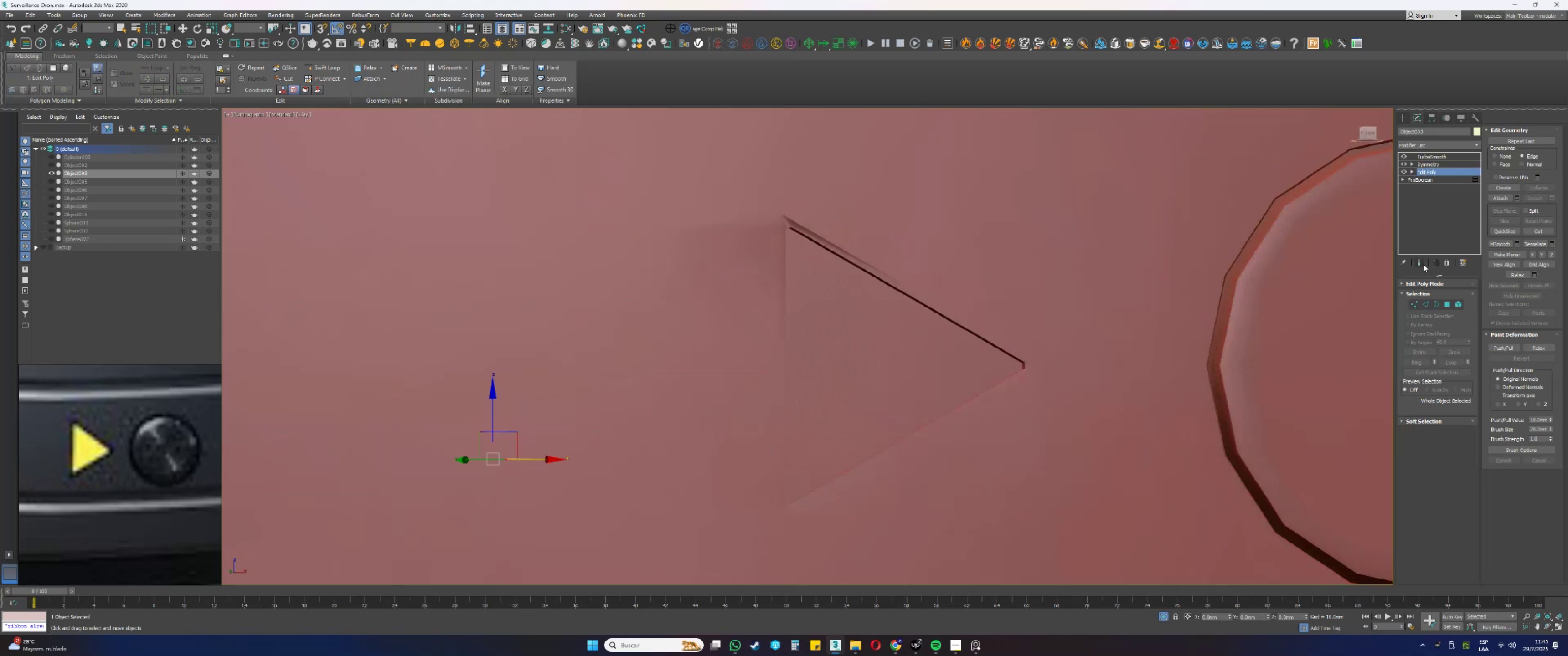 
left_click([1421, 263])
 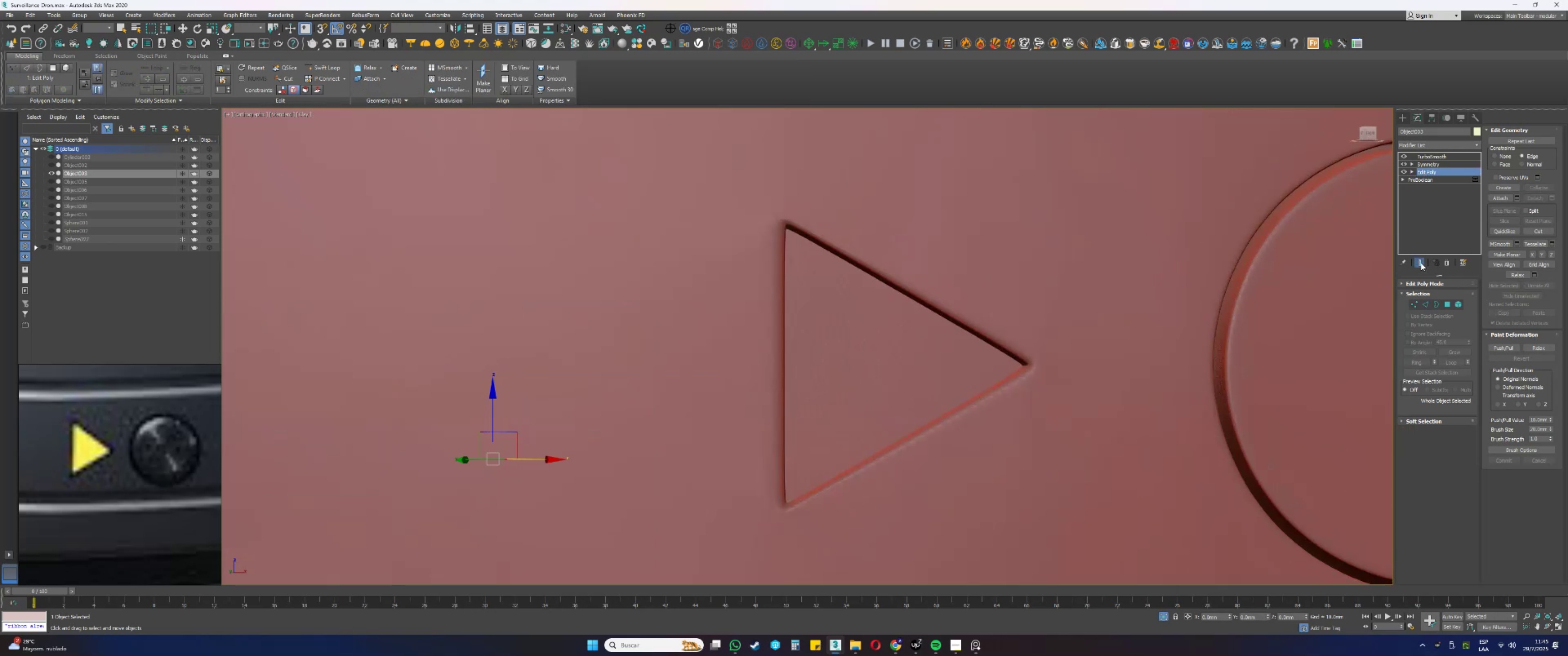 
key(F4)
 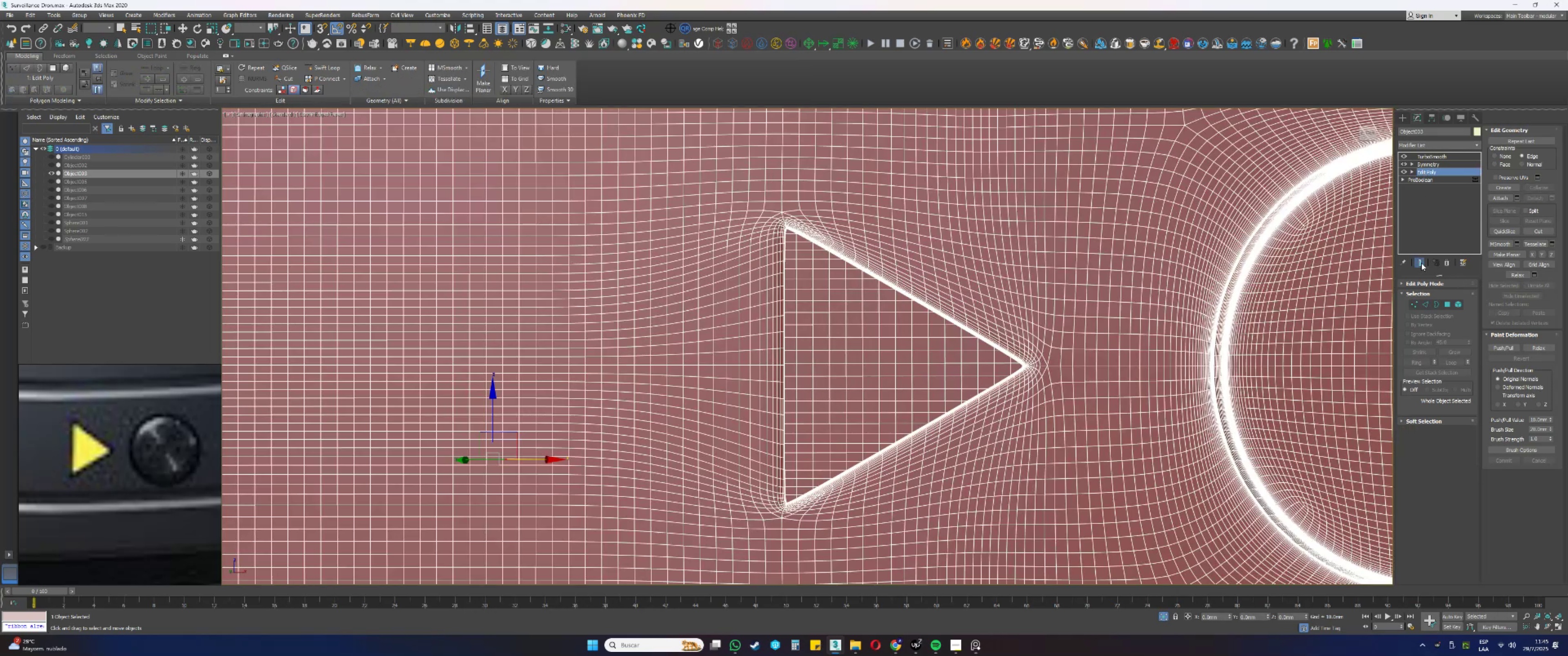 
key(F4)
 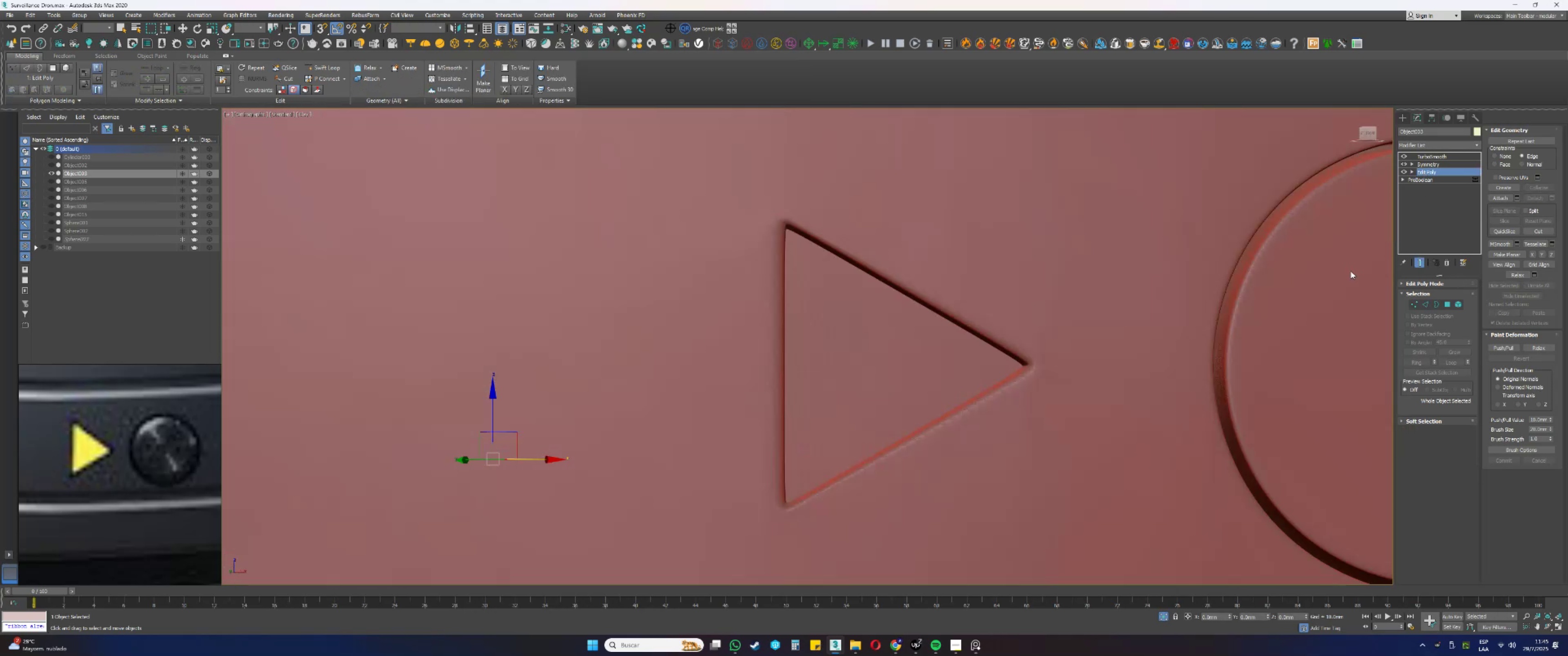 
scroll: coordinate [861, 322], scroll_direction: down, amount: 7.0
 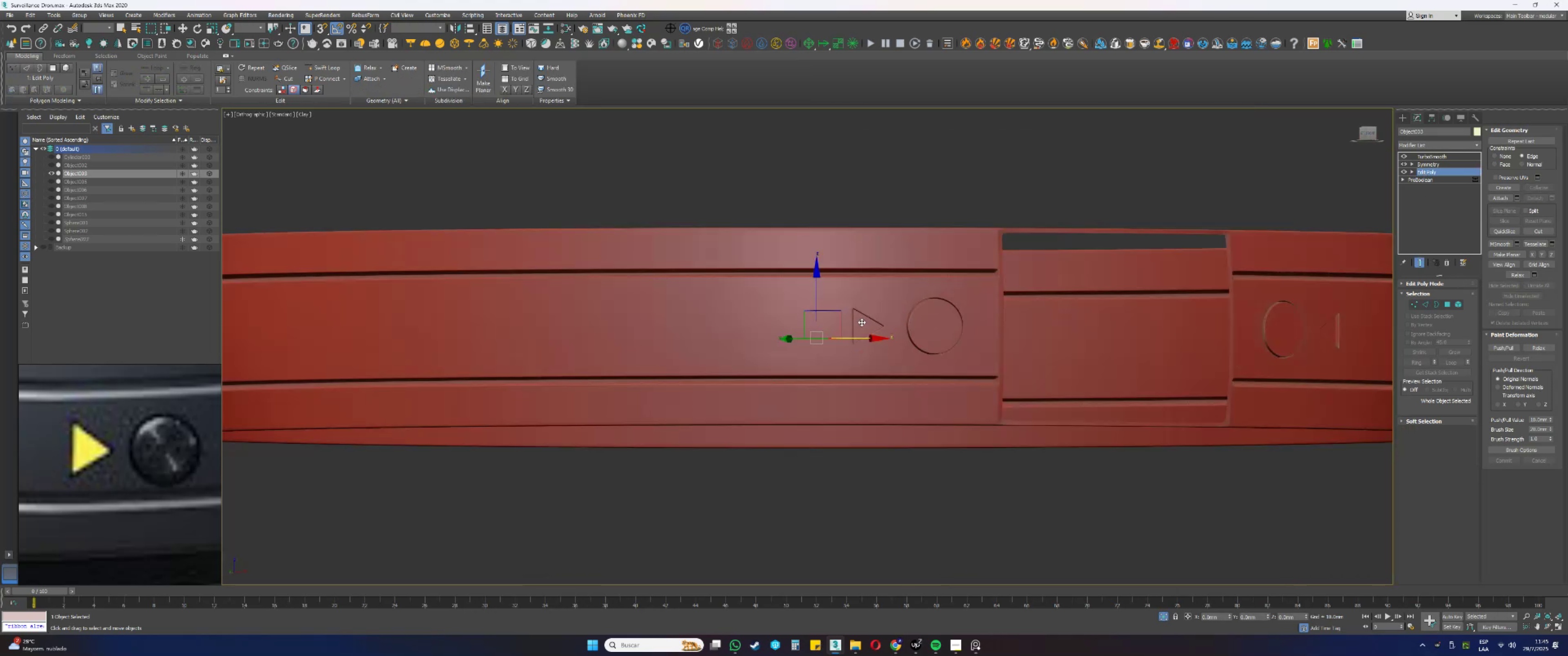 
hold_key(key=AltLeft, duration=0.34)
 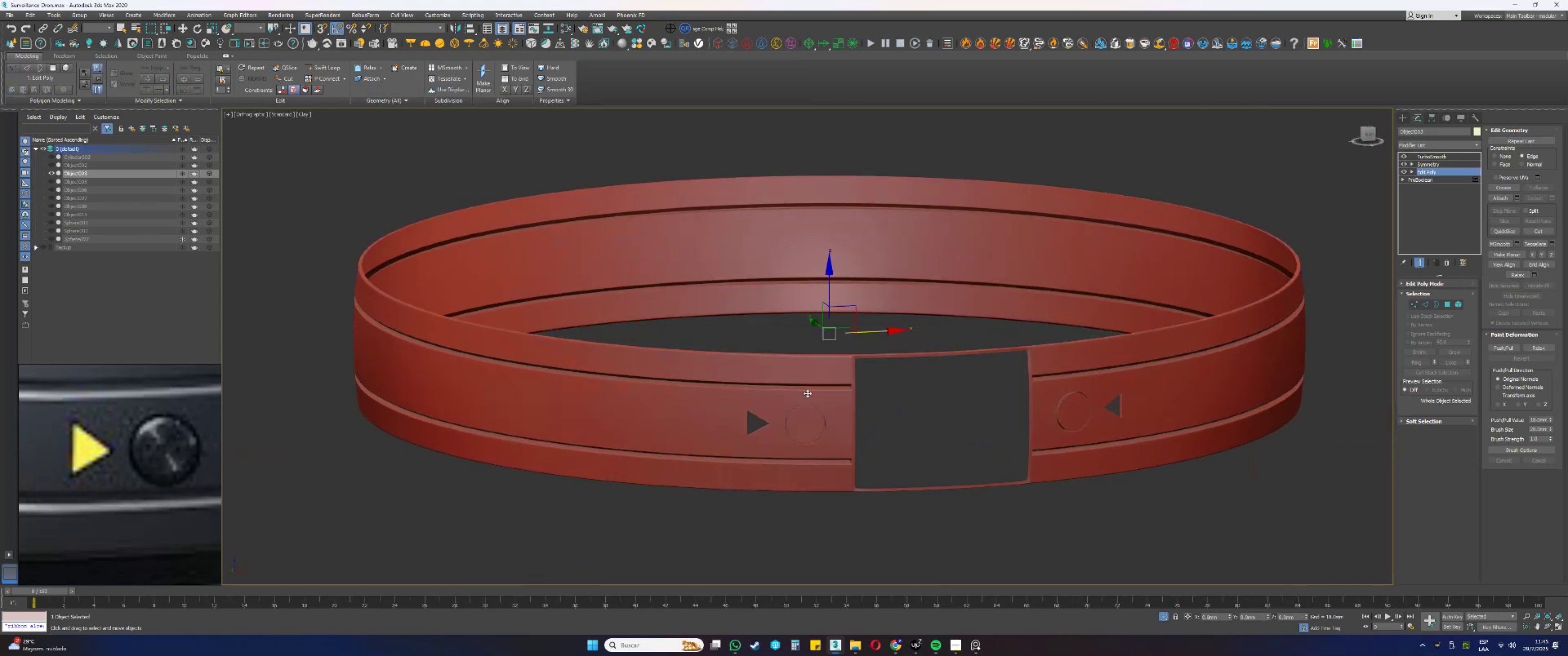 
scroll: coordinate [856, 380], scroll_direction: none, amount: 0.0
 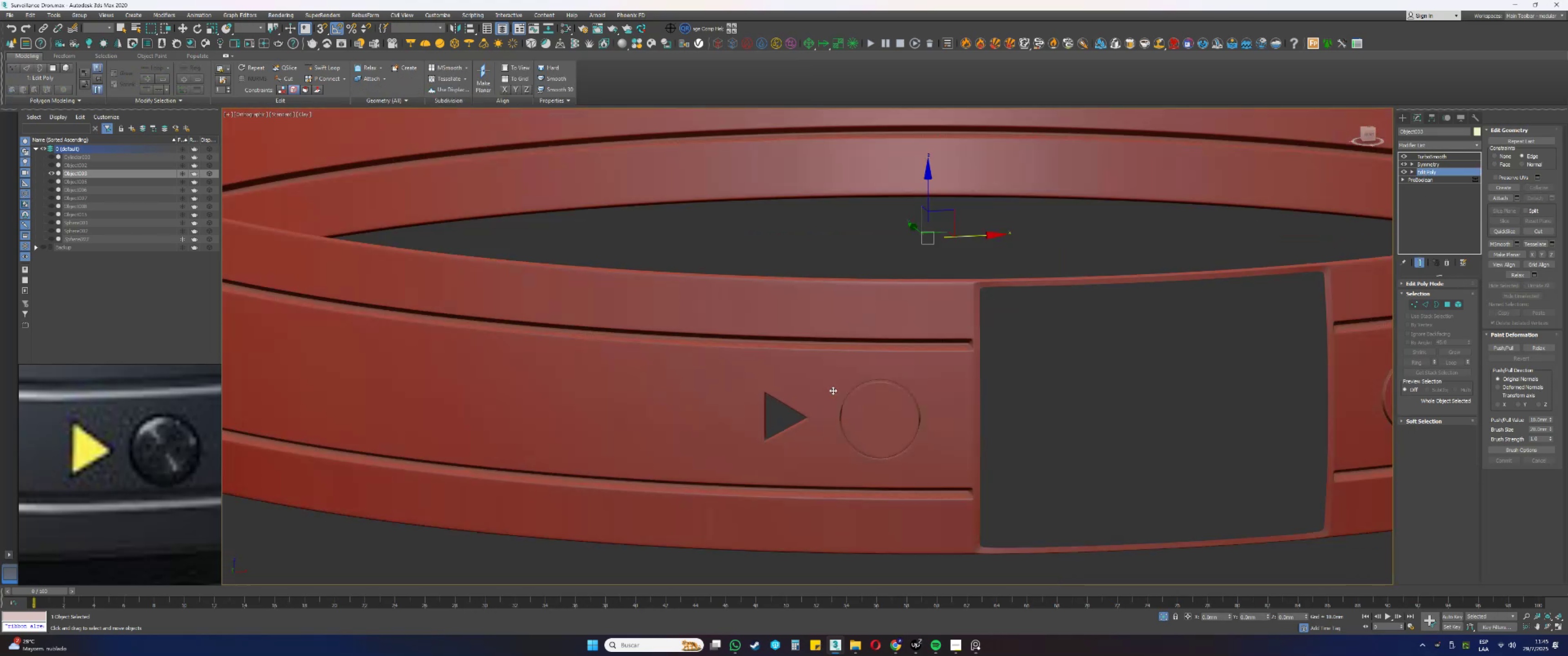 
hold_key(key=AltLeft, duration=0.41)
 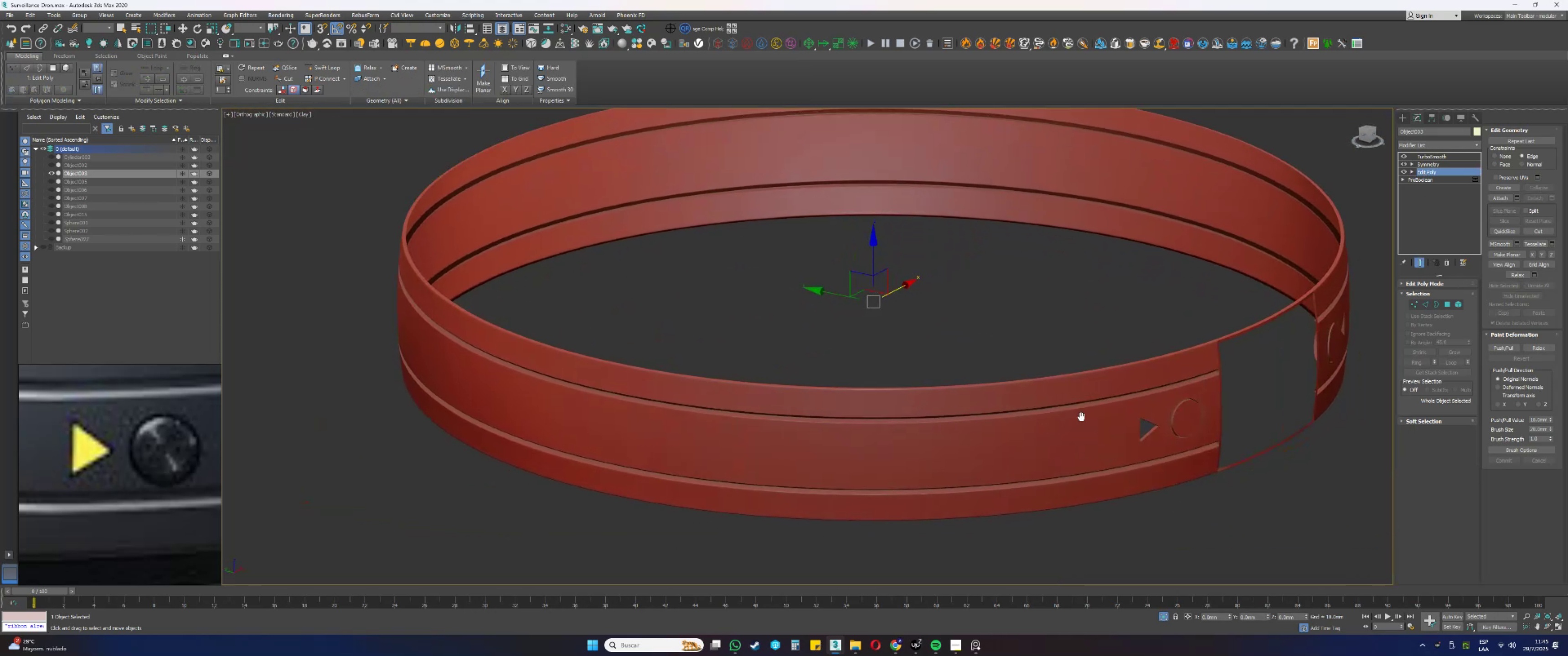 
key(Alt+AltLeft)
 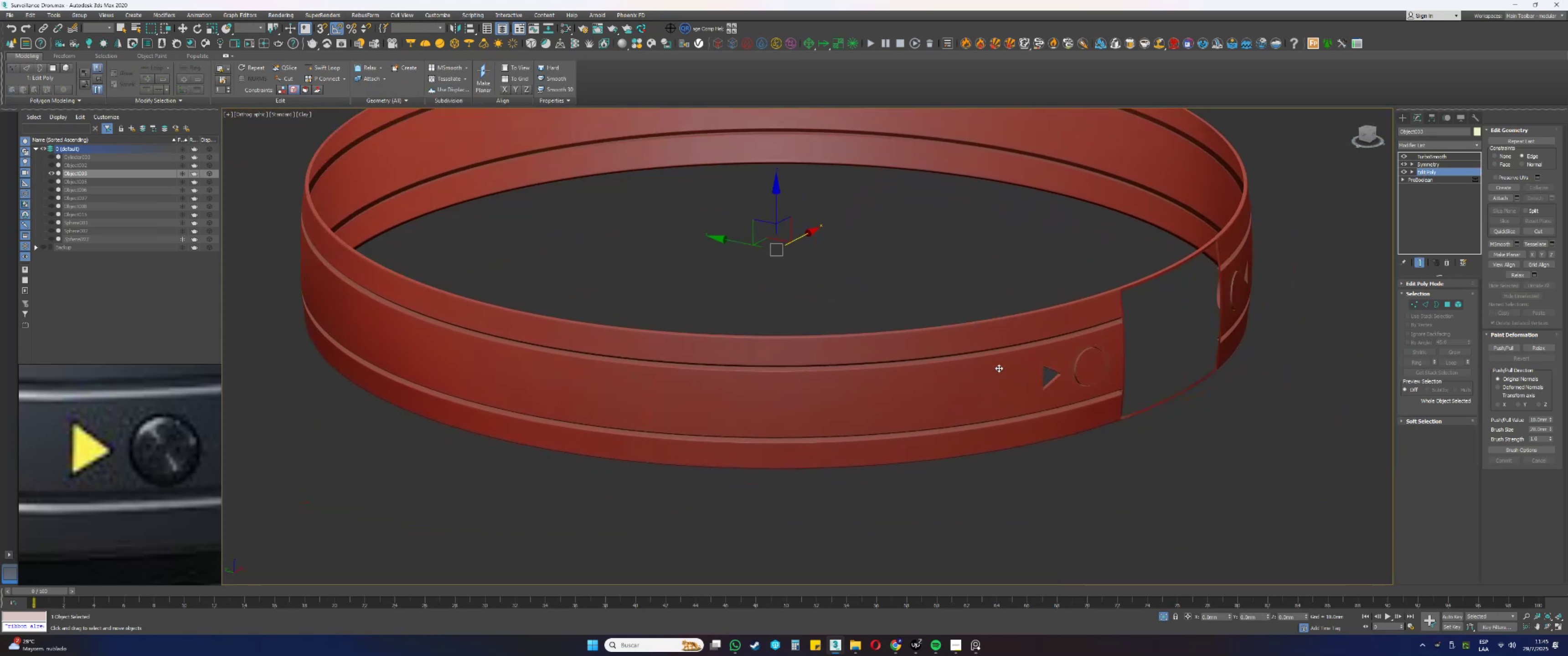 
scroll: coordinate [1065, 363], scroll_direction: up, amount: 1.0
 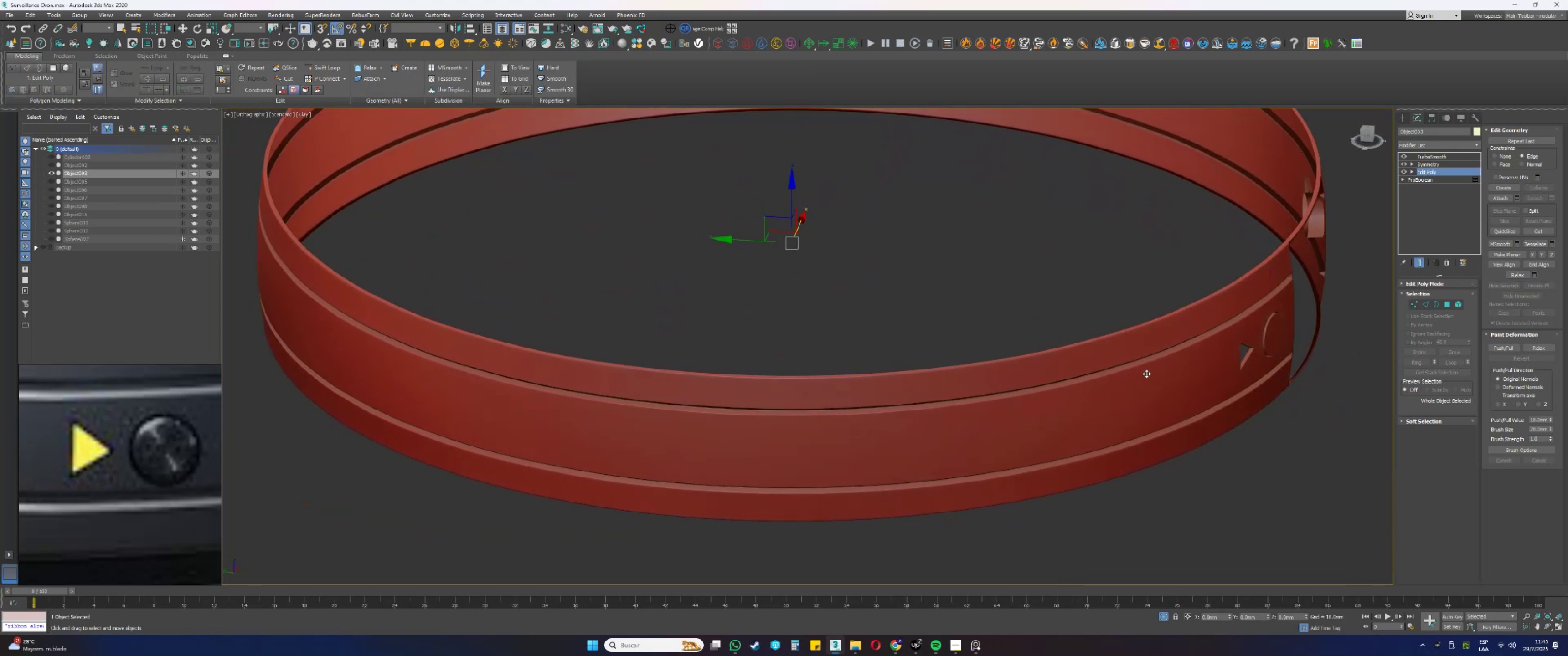 
scroll: coordinate [1007, 358], scroll_direction: down, amount: 1.0
 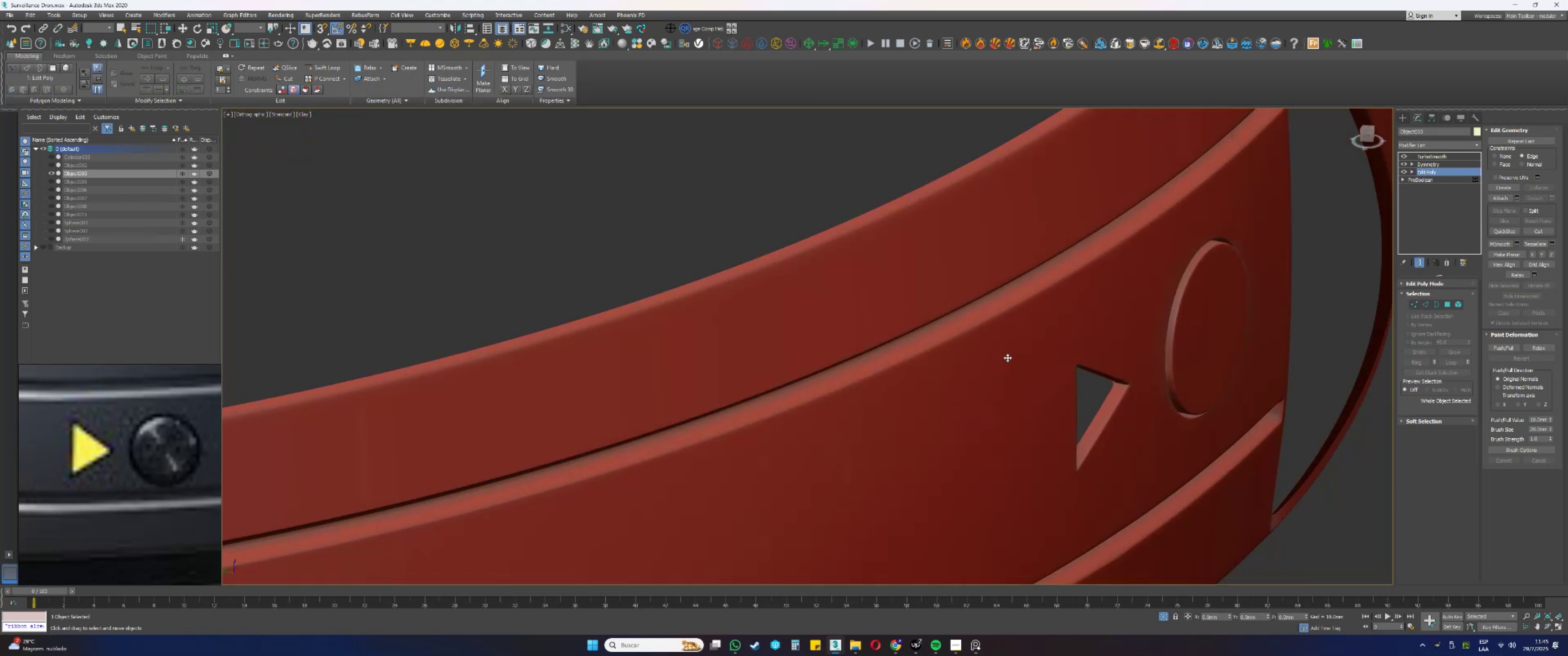 
hold_key(key=AltLeft, duration=0.46)
 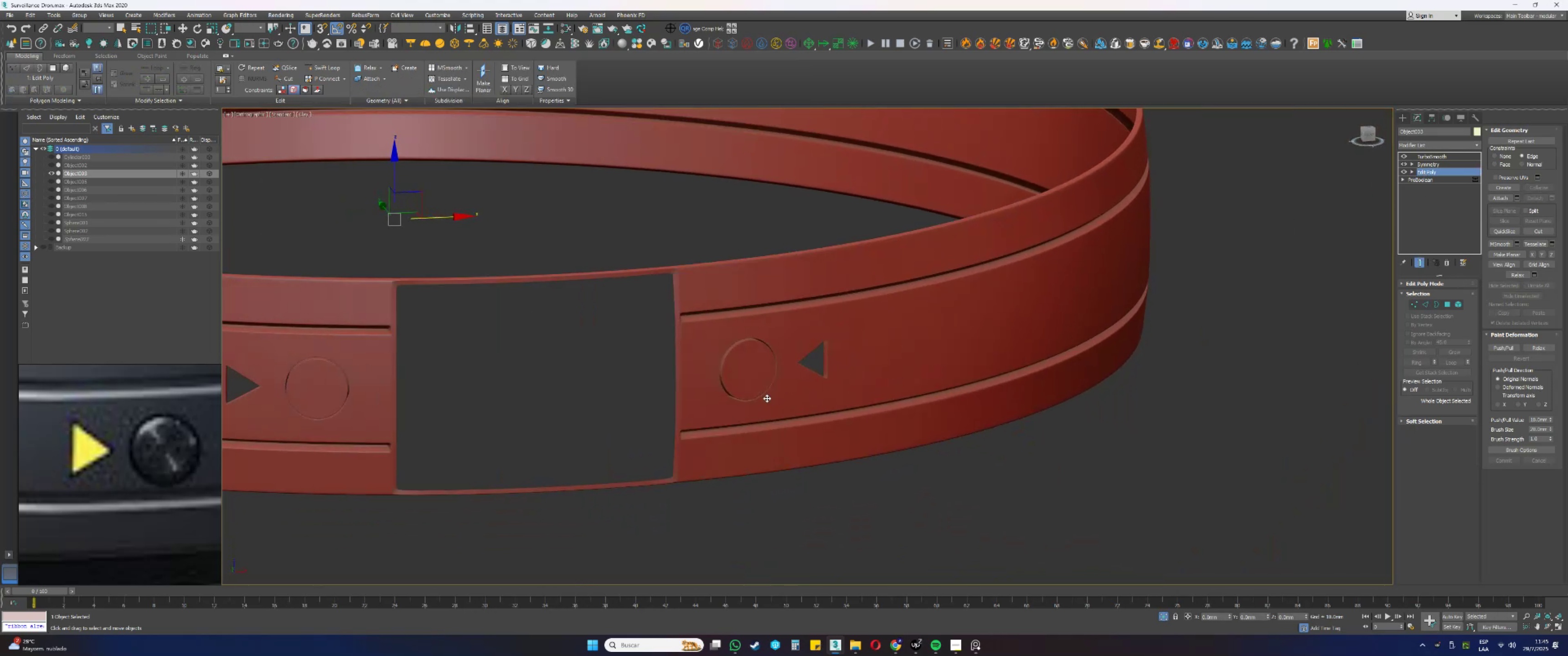 
scroll: coordinate [835, 343], scroll_direction: up, amount: 5.0
 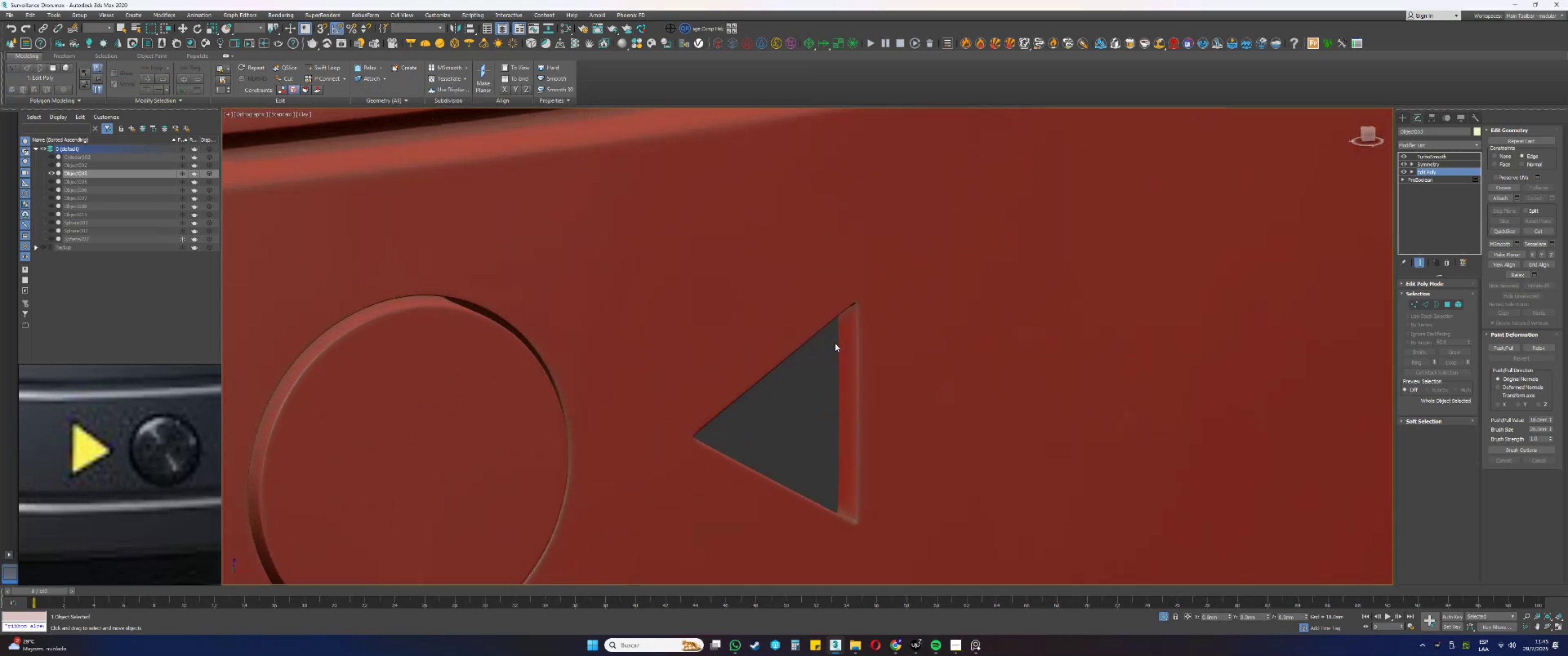 
key(F4)
 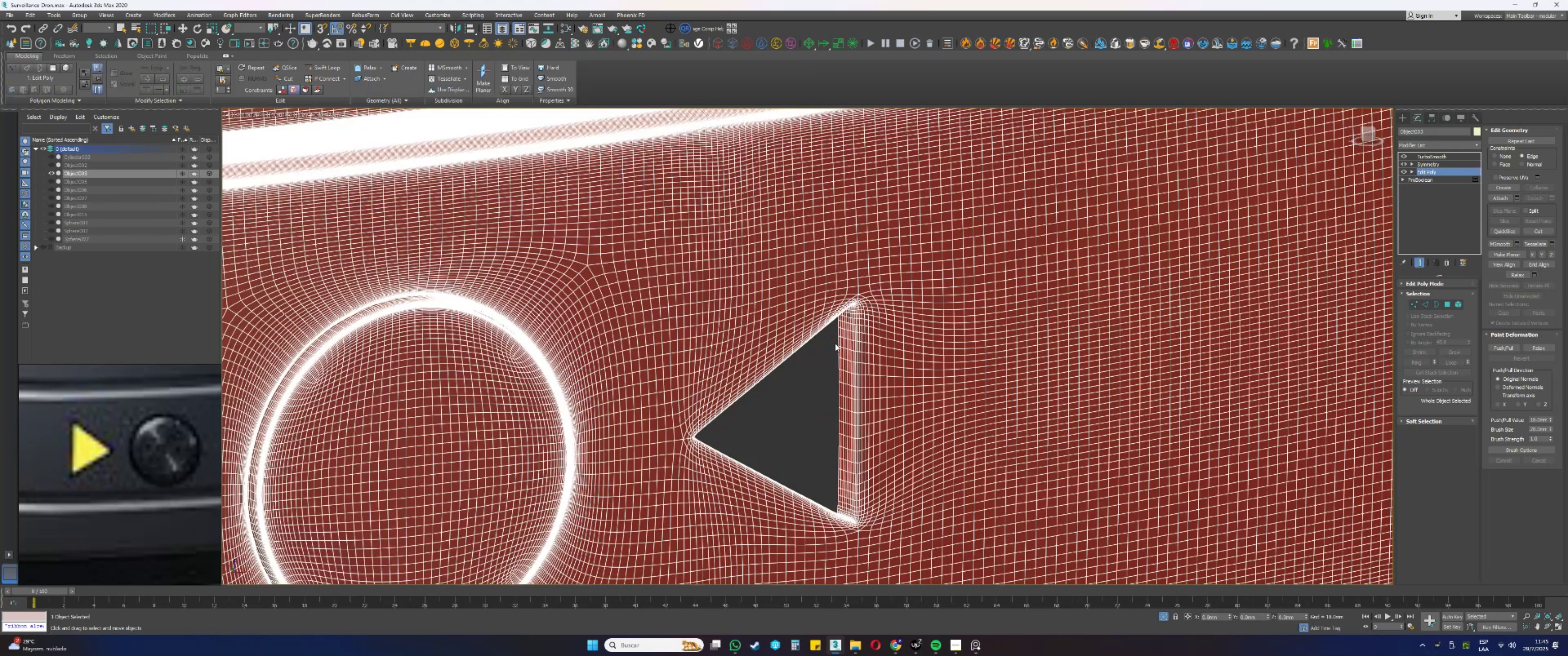 
key(F4)
 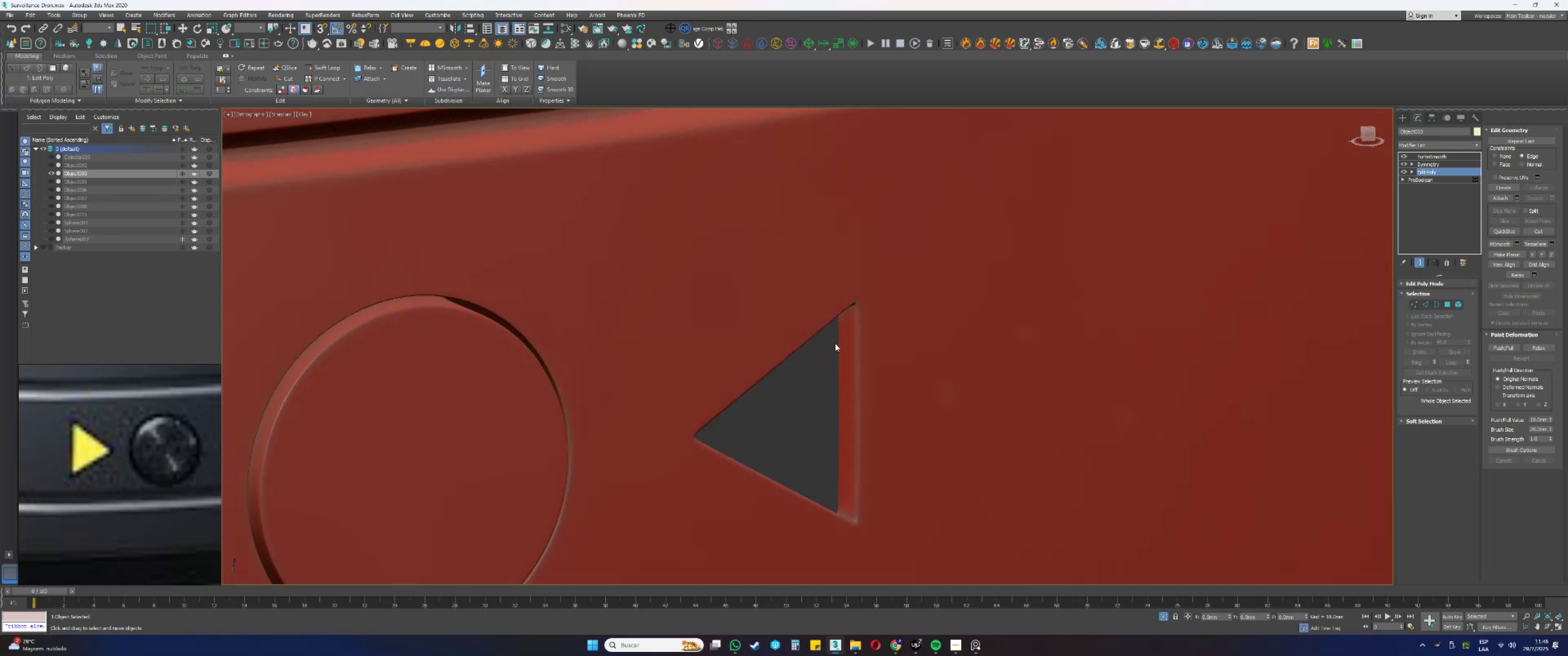 
scroll: coordinate [888, 337], scroll_direction: down, amount: 6.0
 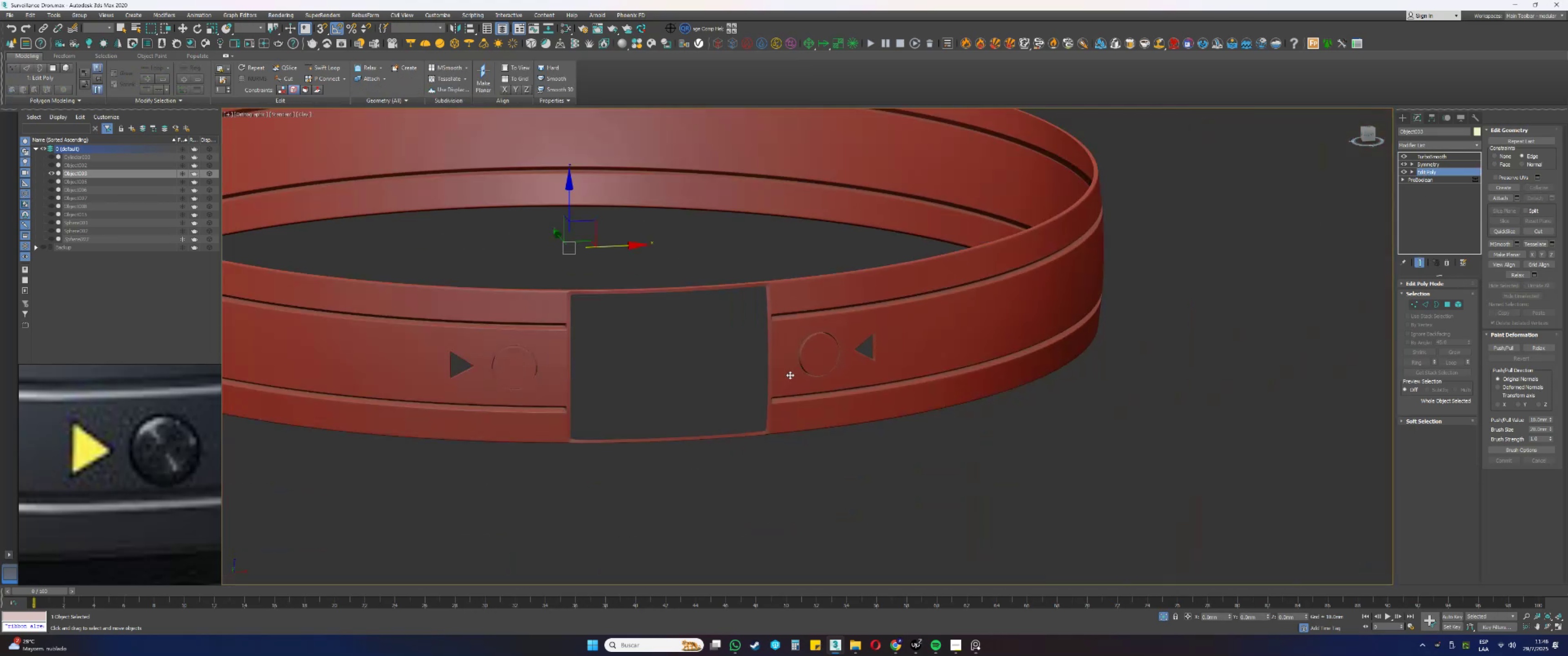 
key(Alt+AltLeft)
 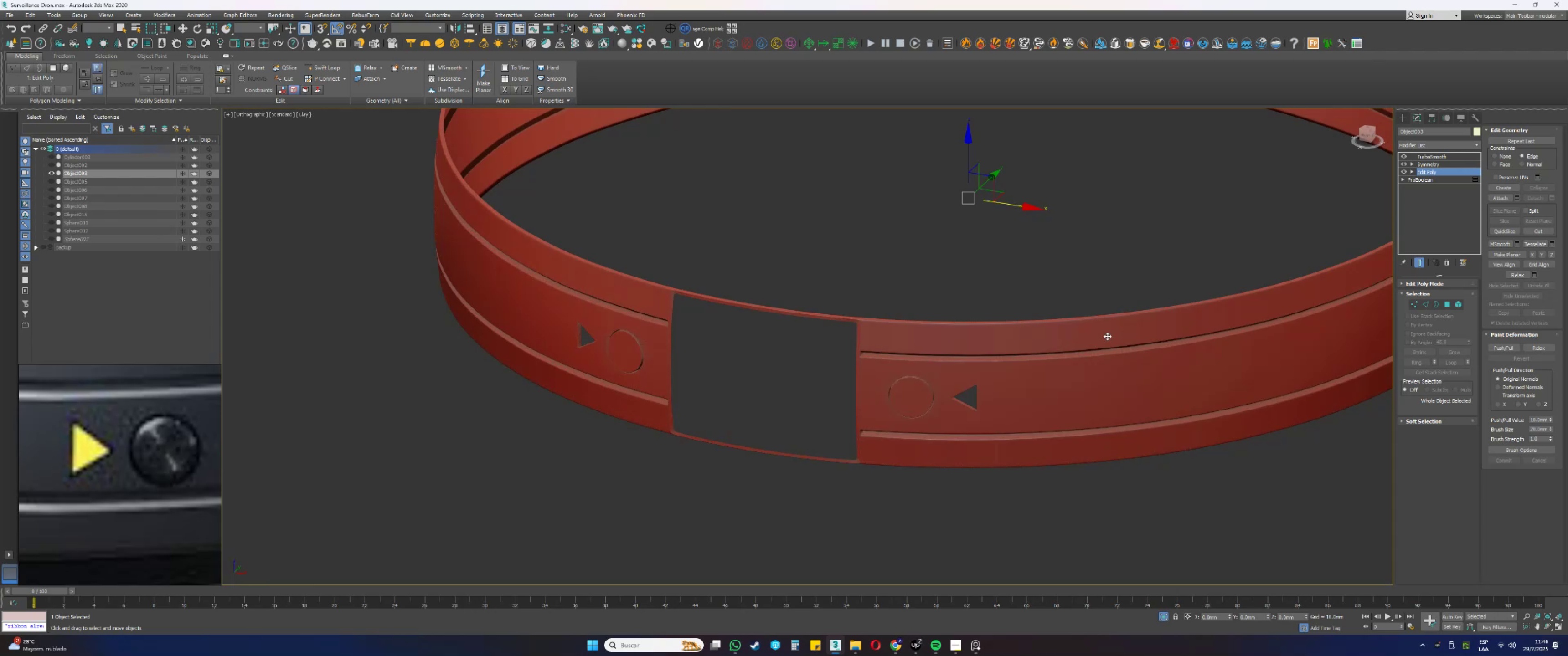 
scroll: coordinate [678, 350], scroll_direction: down, amount: 2.0
 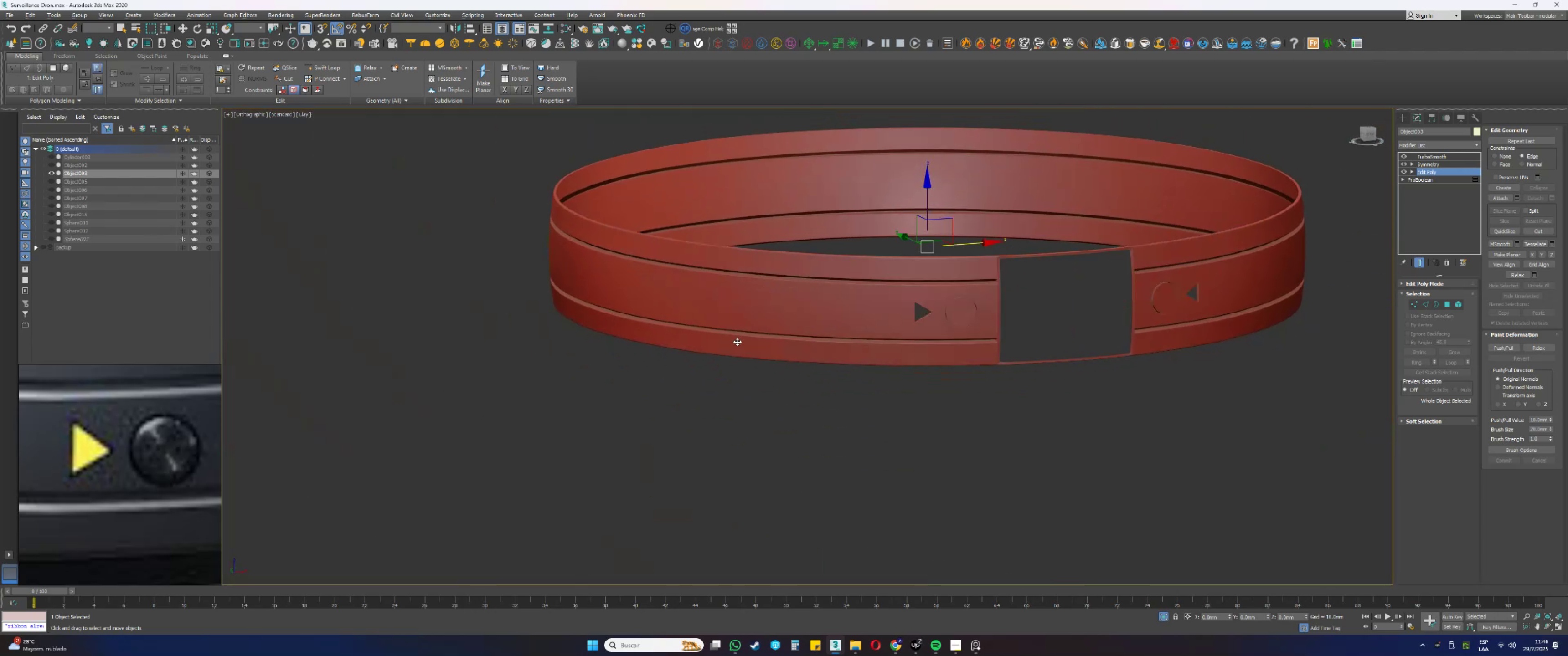 
key(F4)
 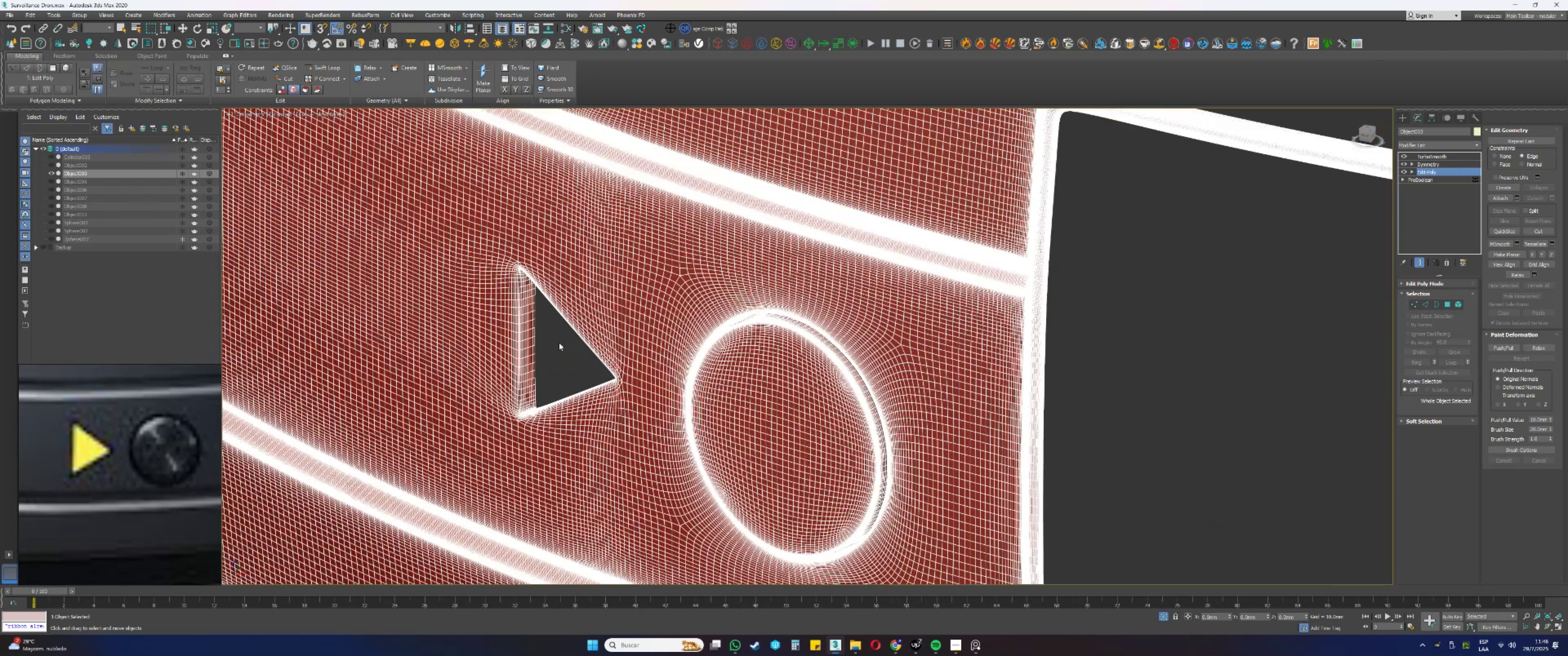 
key(F4)
 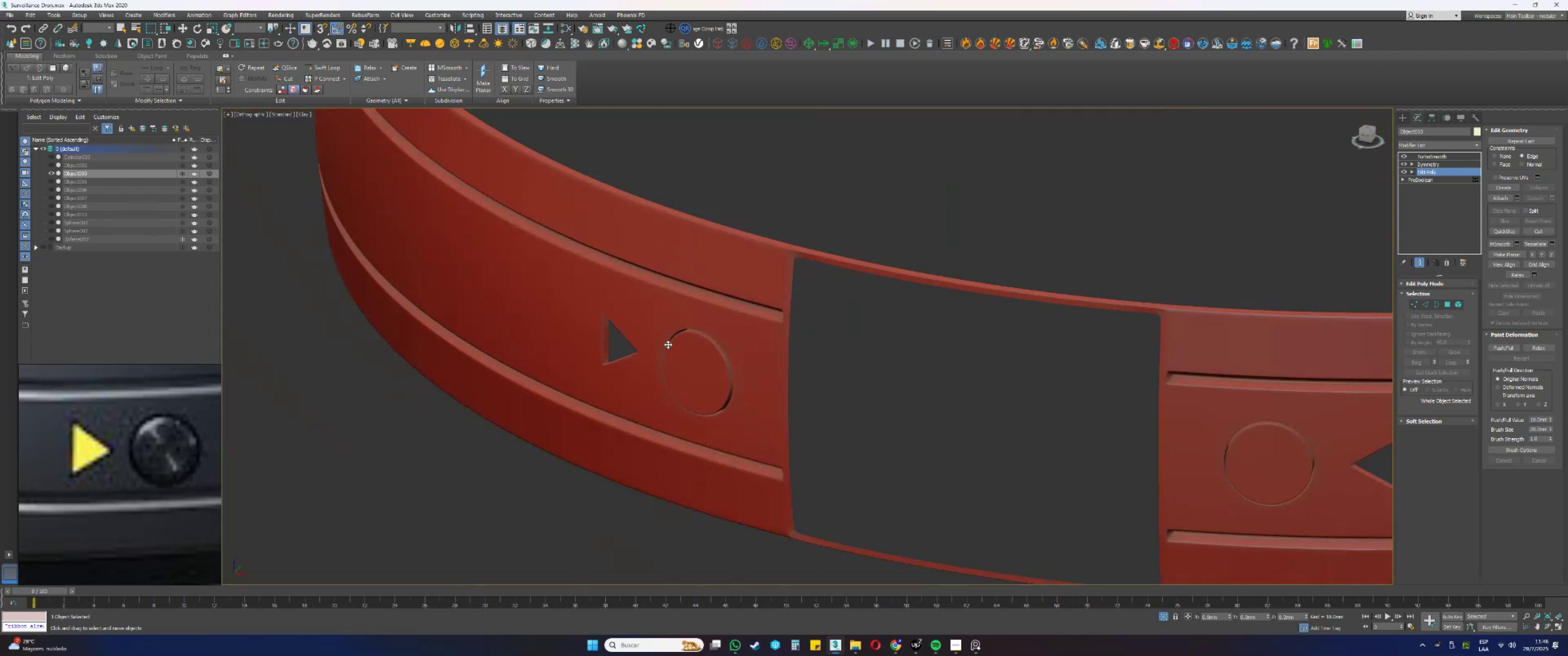 
hold_key(key=AltLeft, duration=0.39)
 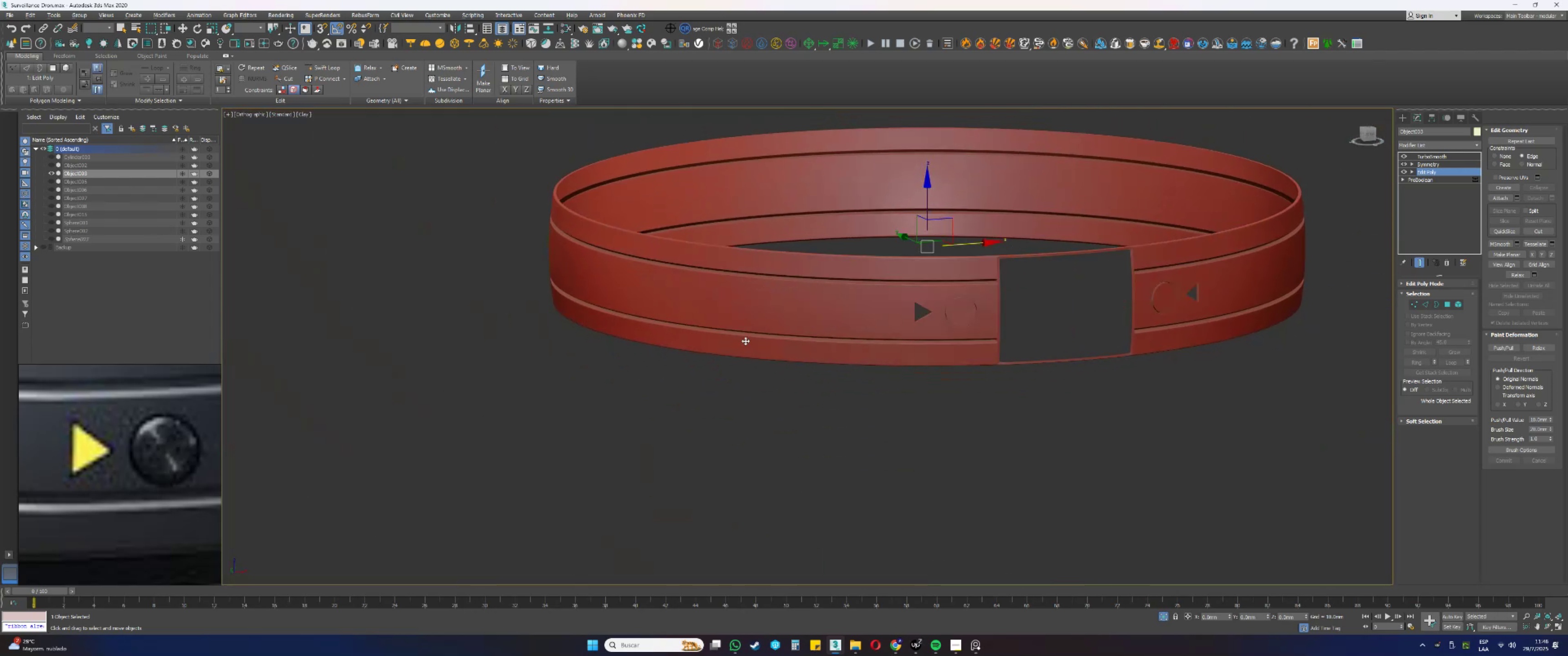 
scroll: coordinate [1007, 323], scroll_direction: up, amount: 8.0
 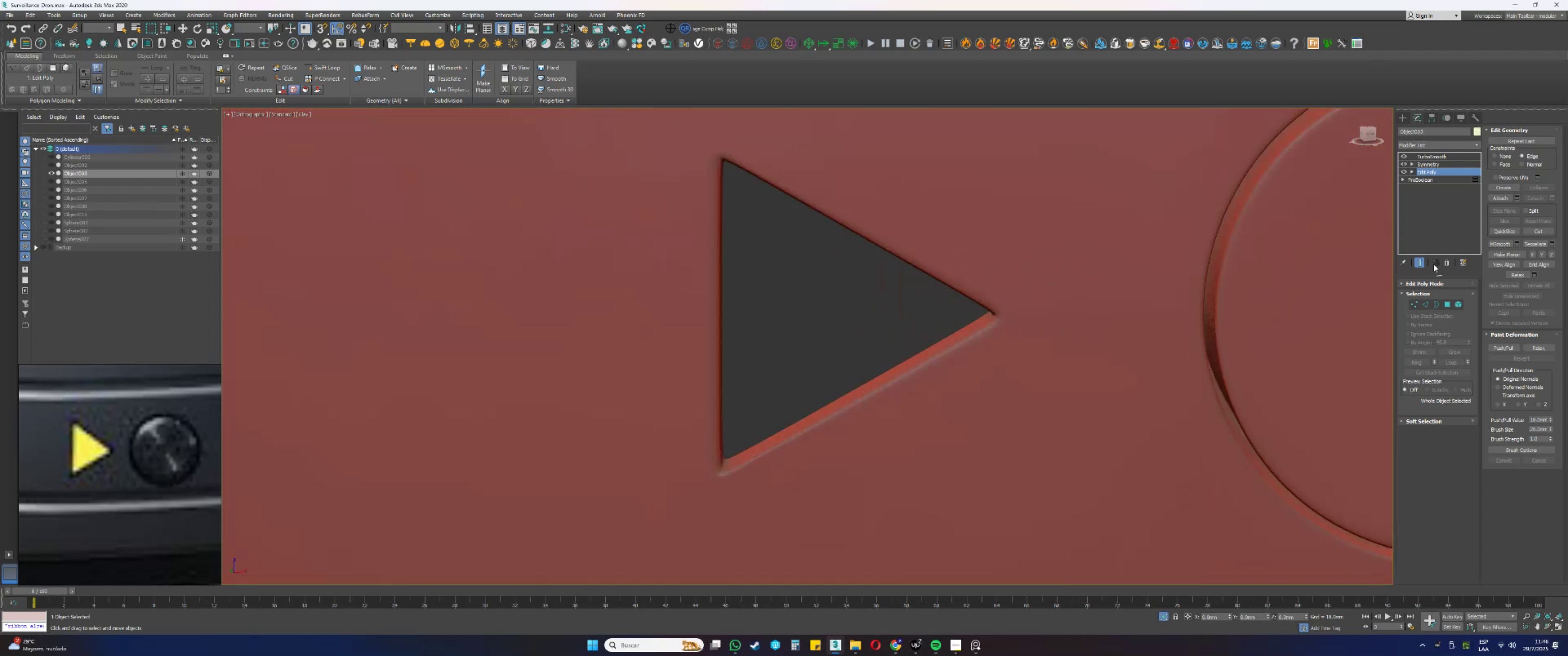 
left_click([1421, 263])
 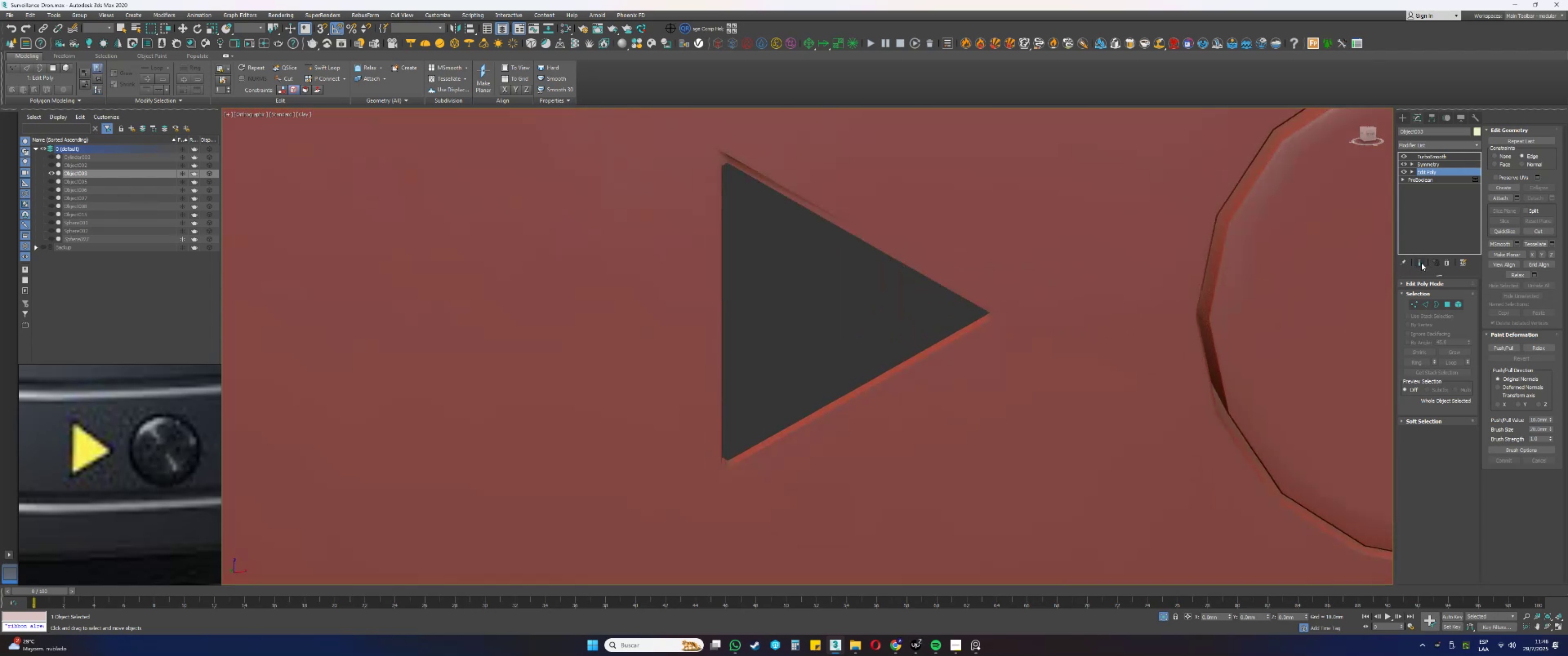 
key(F4)
 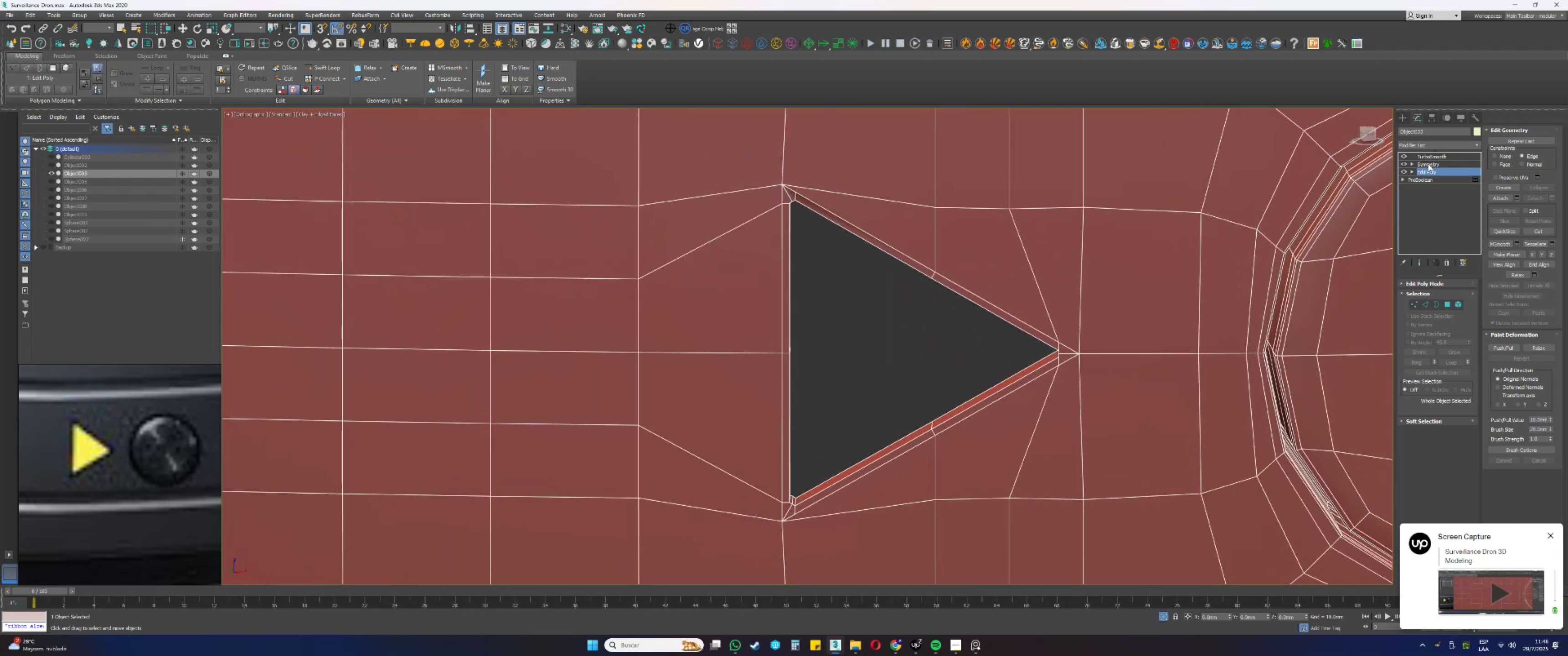 
wait(5.49)
 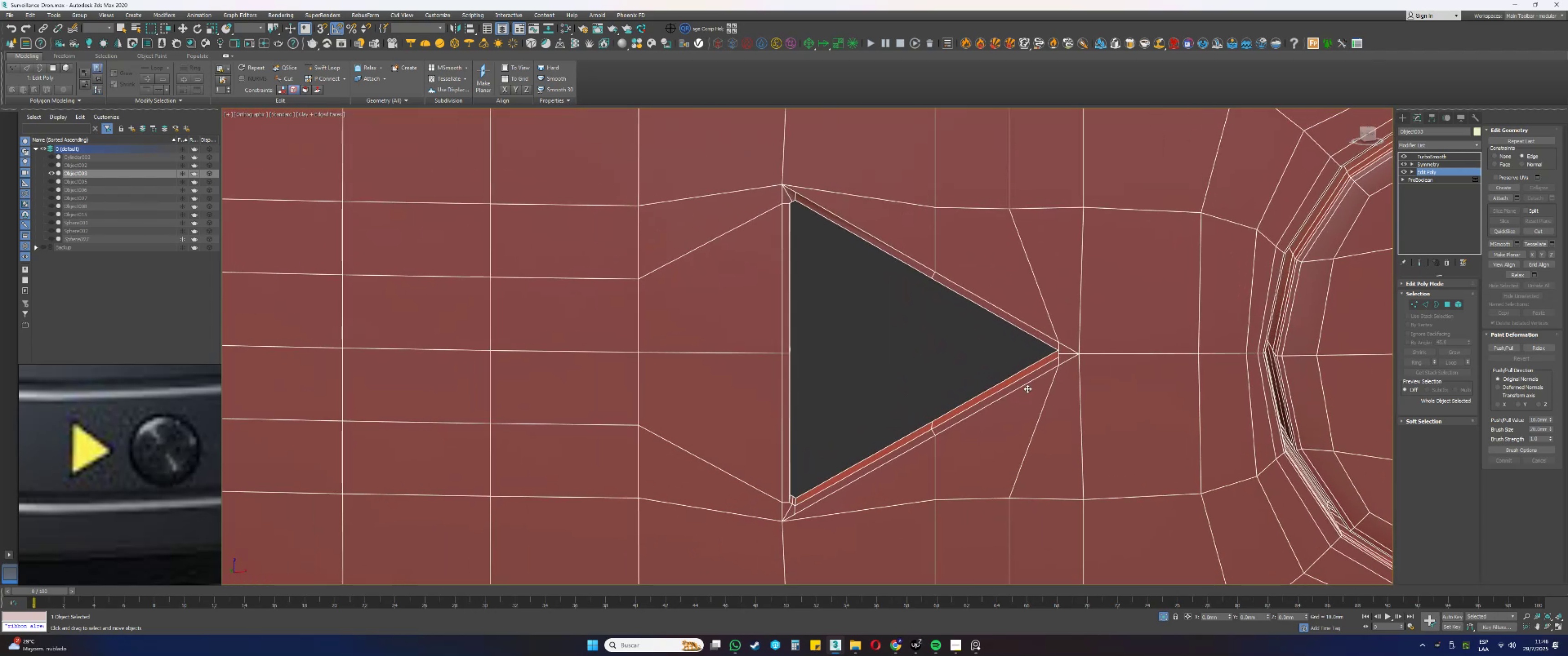 
key(4)
 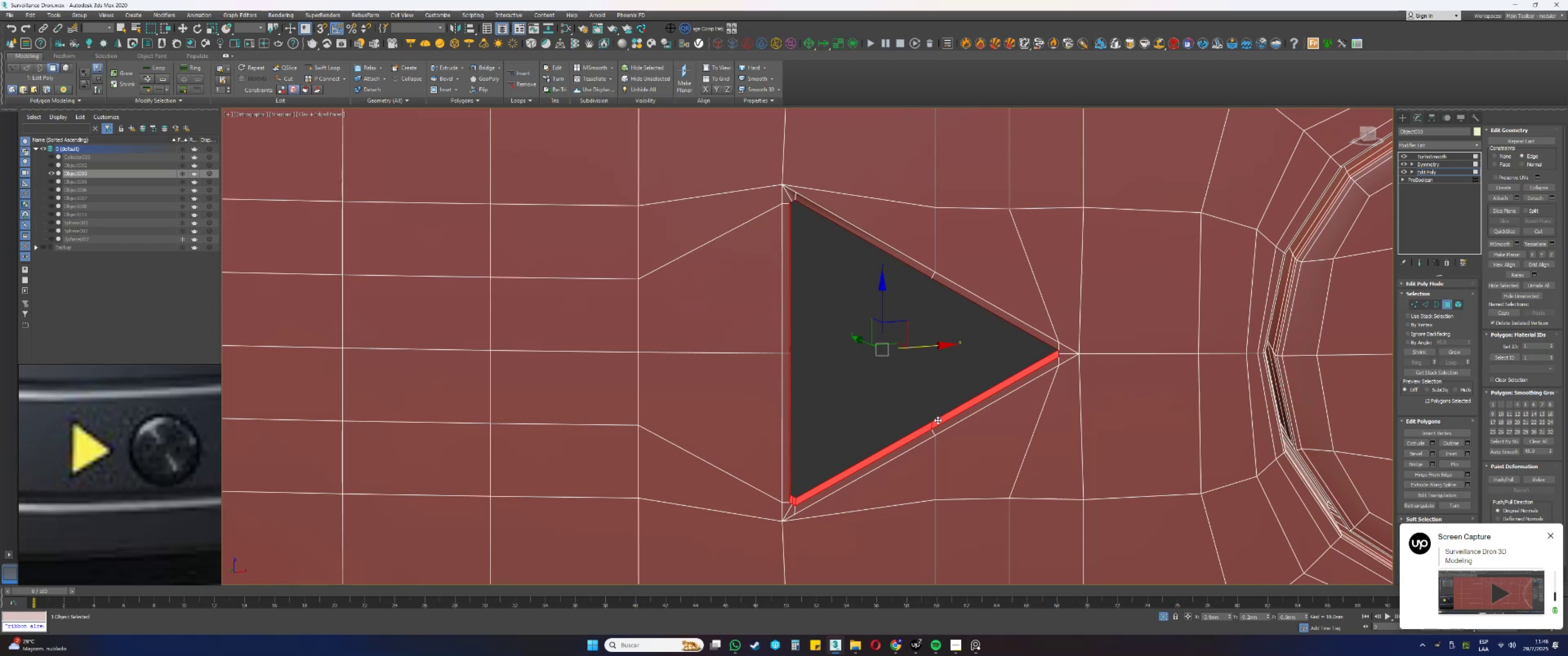 
hold_key(key=AltLeft, duration=0.51)
 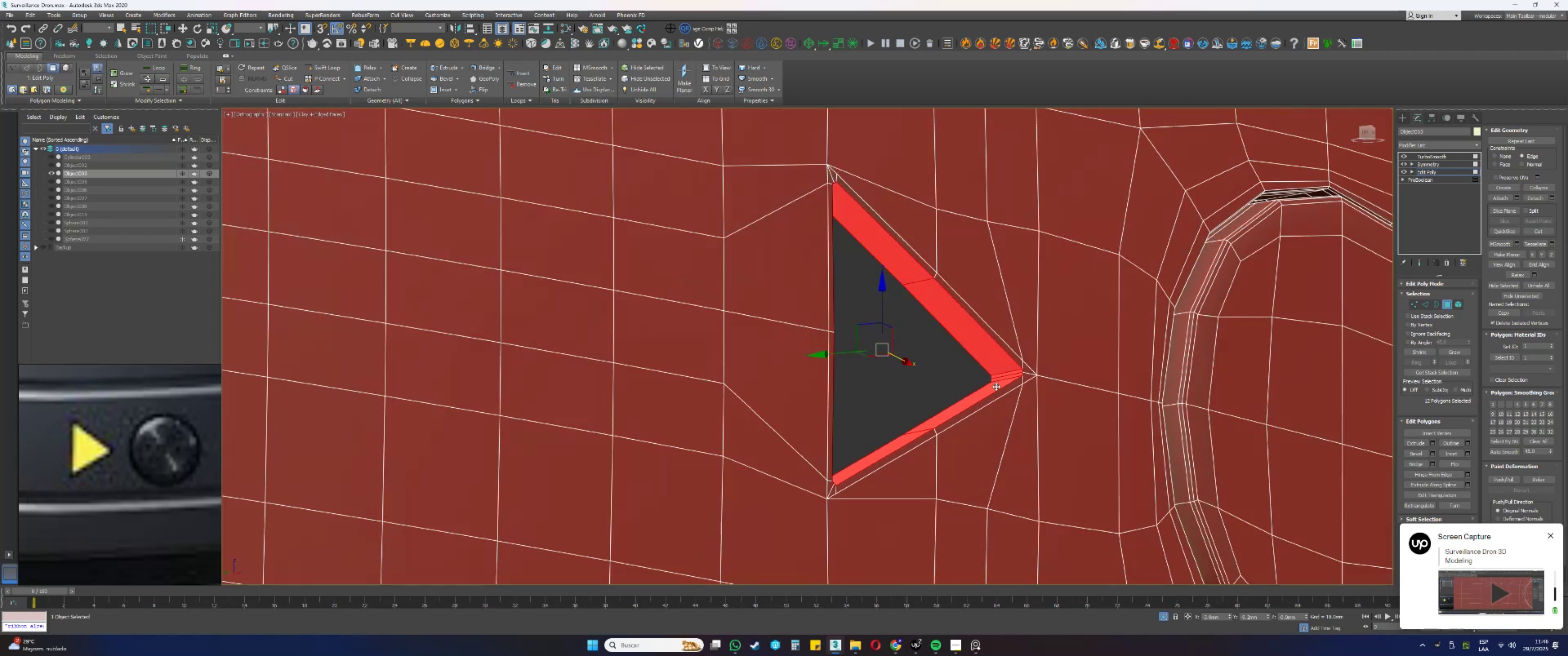 
left_click([997, 385])
 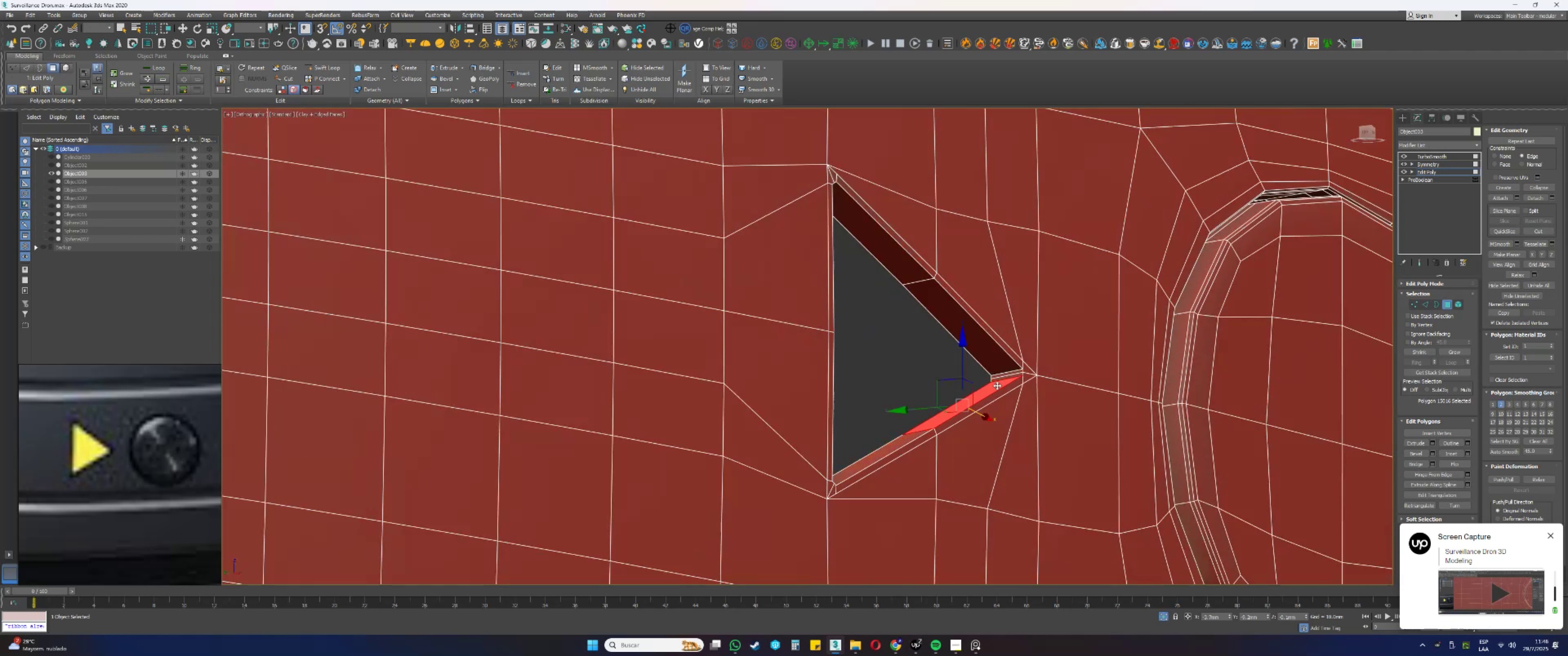 
hold_key(key=ShiftLeft, duration=0.58)
left_click([1005, 378])
 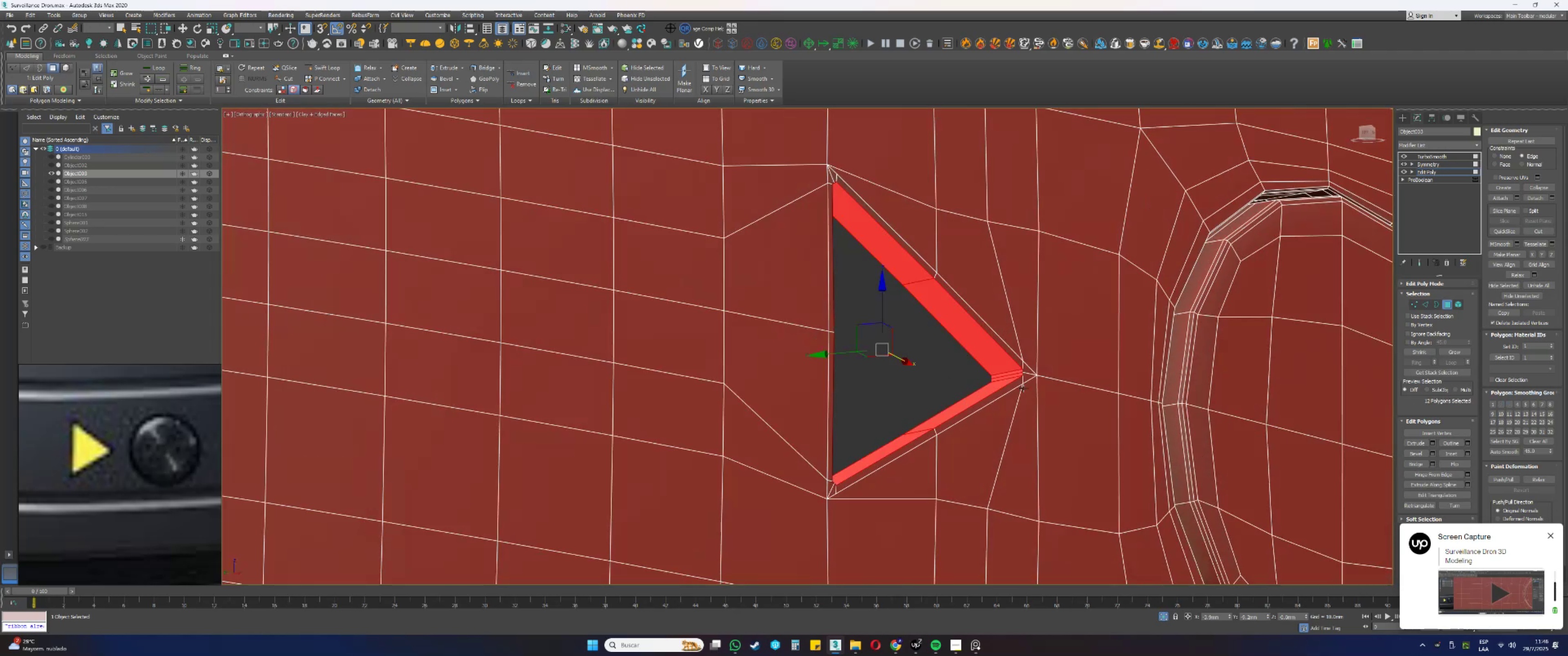 
hold_key(key=AltLeft, duration=0.89)
 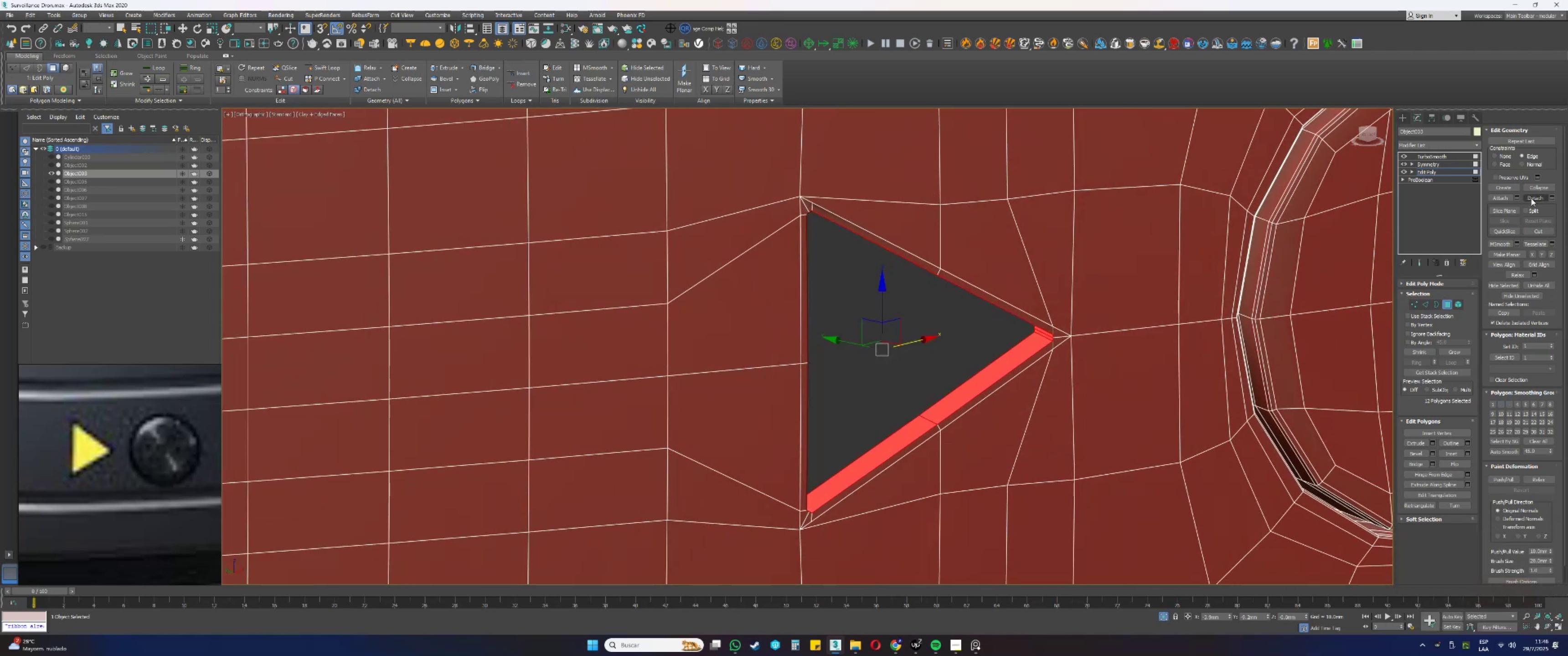 
left_click([1550, 197])
 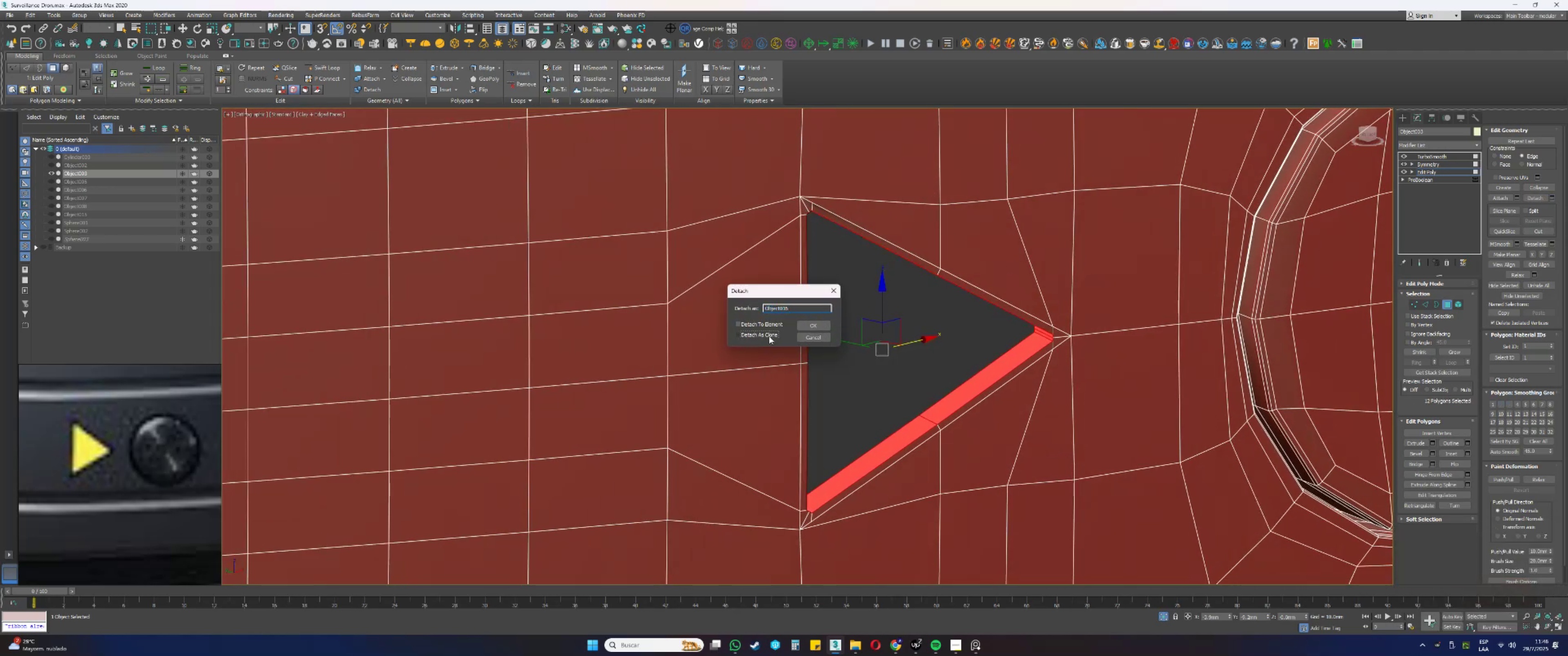 
double_click([808, 327])
 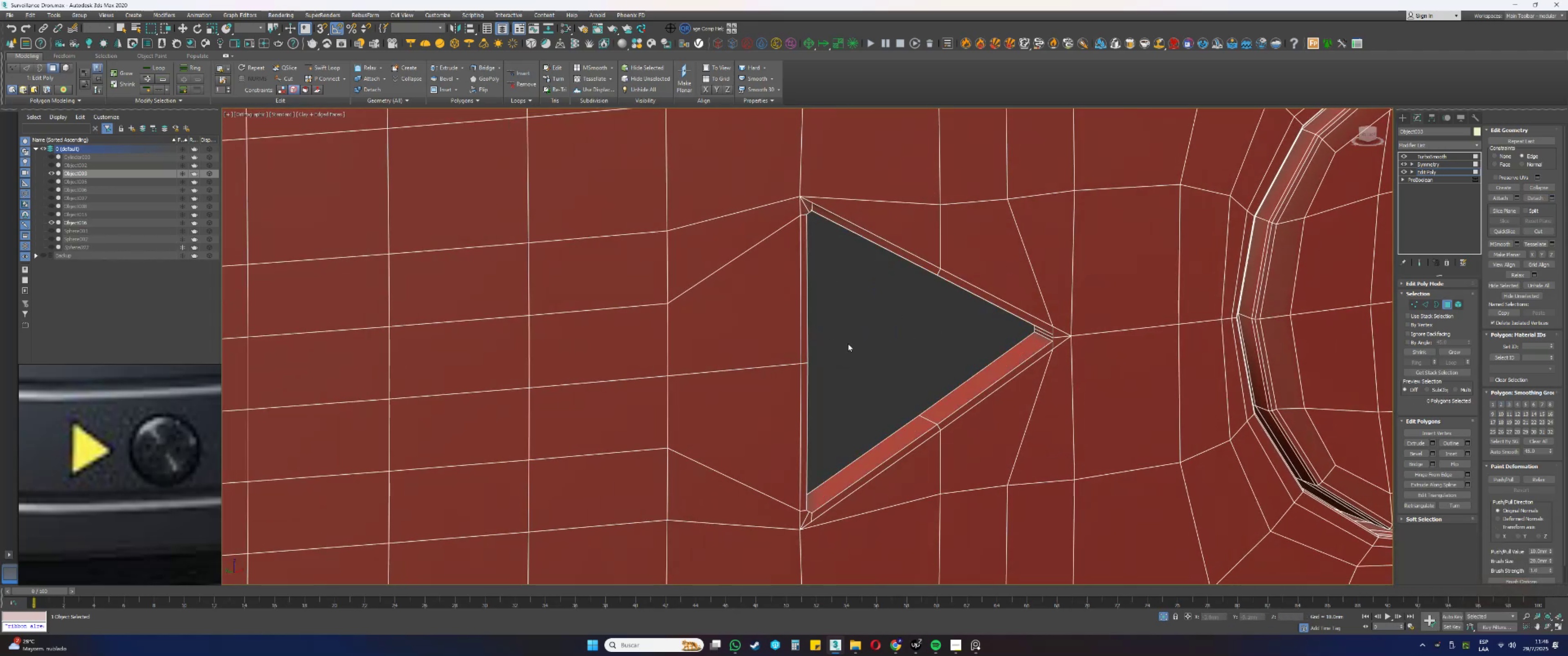 
key(4)
 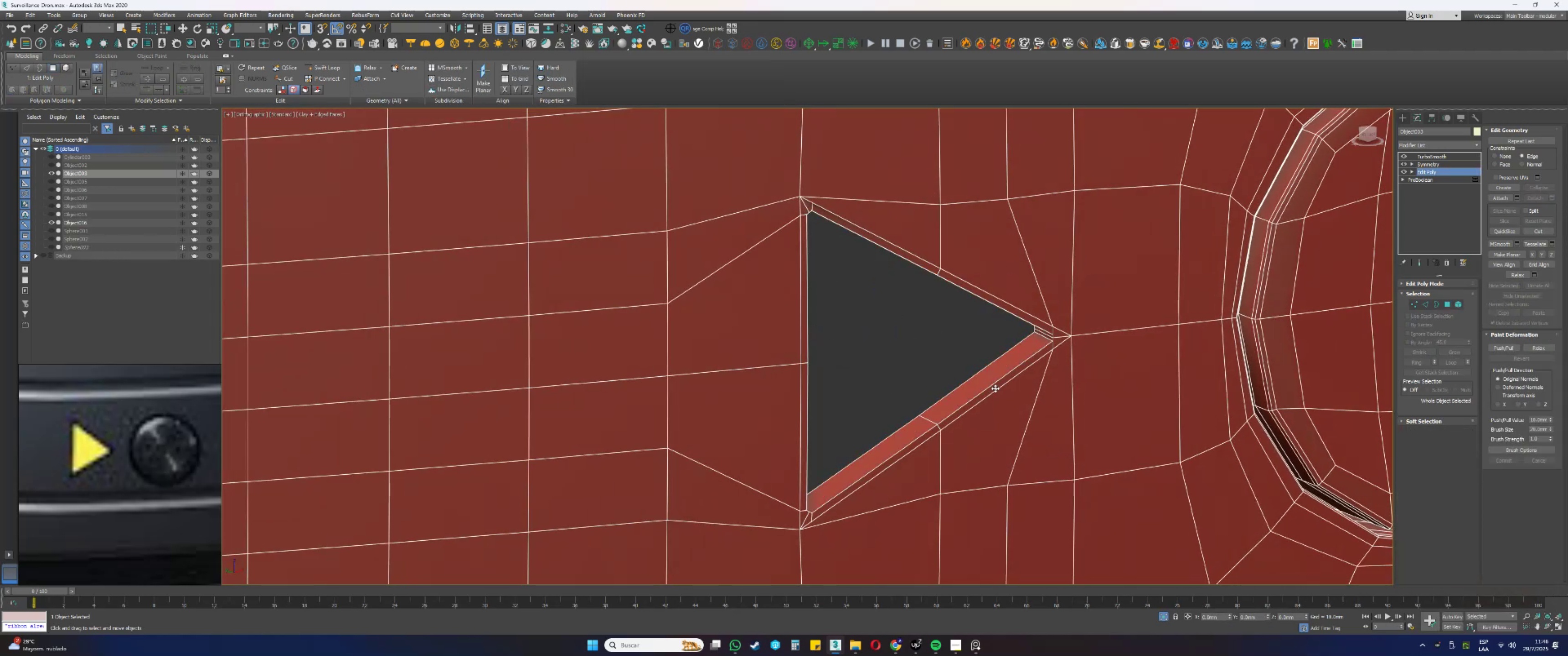 
key(F3)
 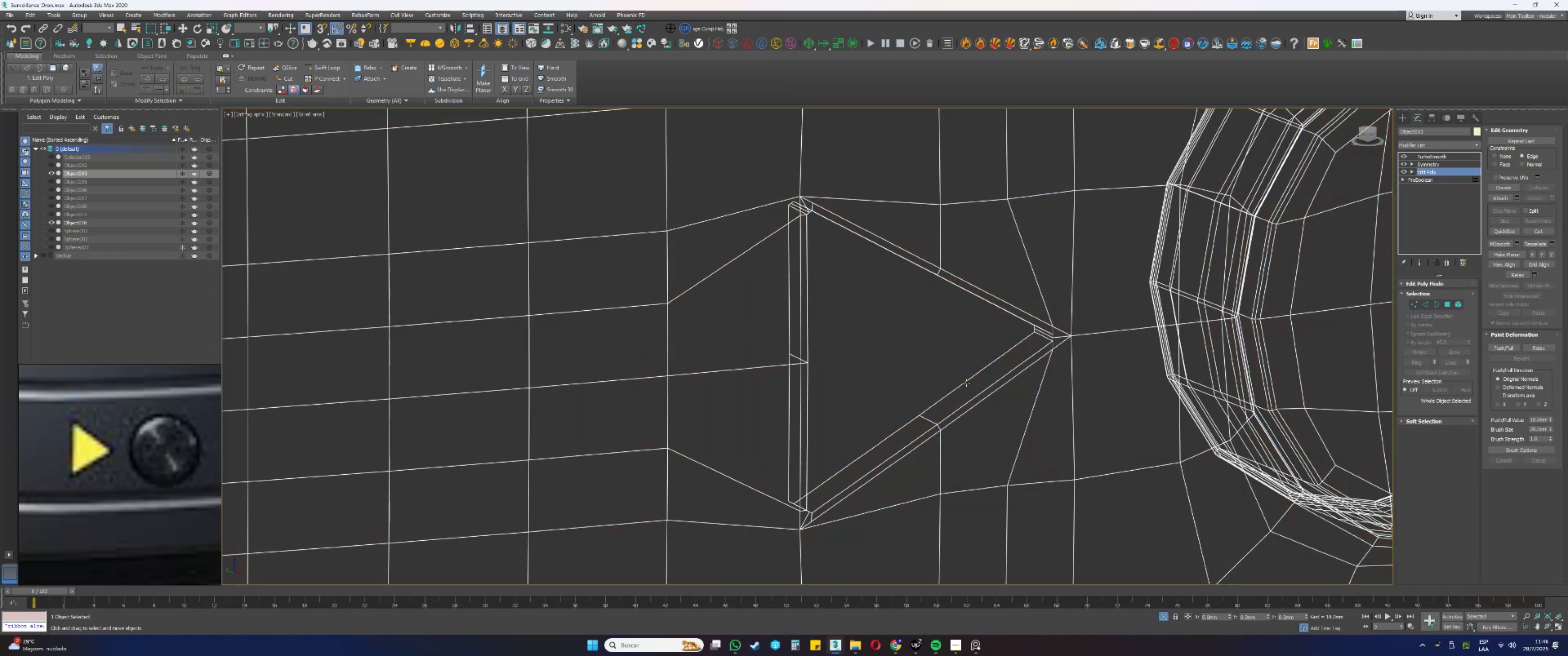 
left_click([966, 383])
 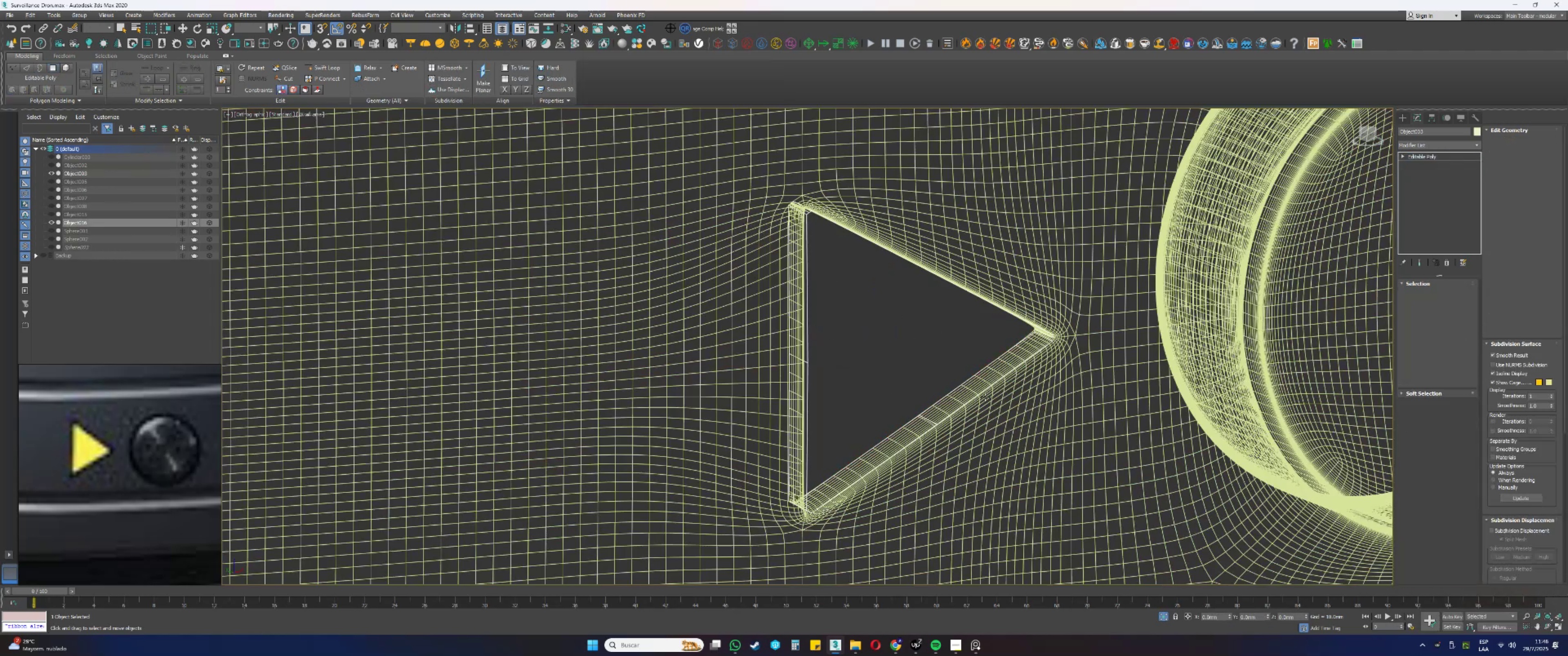 
key(F3)
 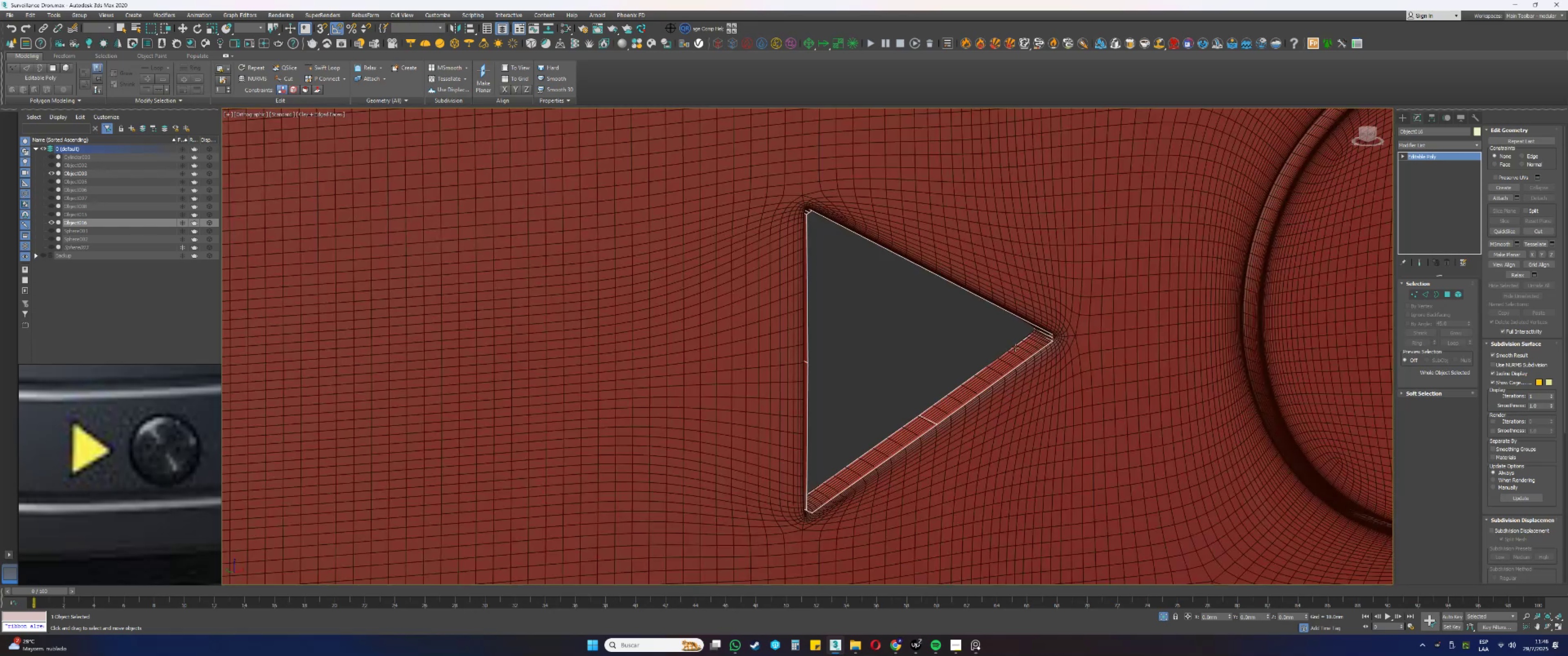 
key(5)
 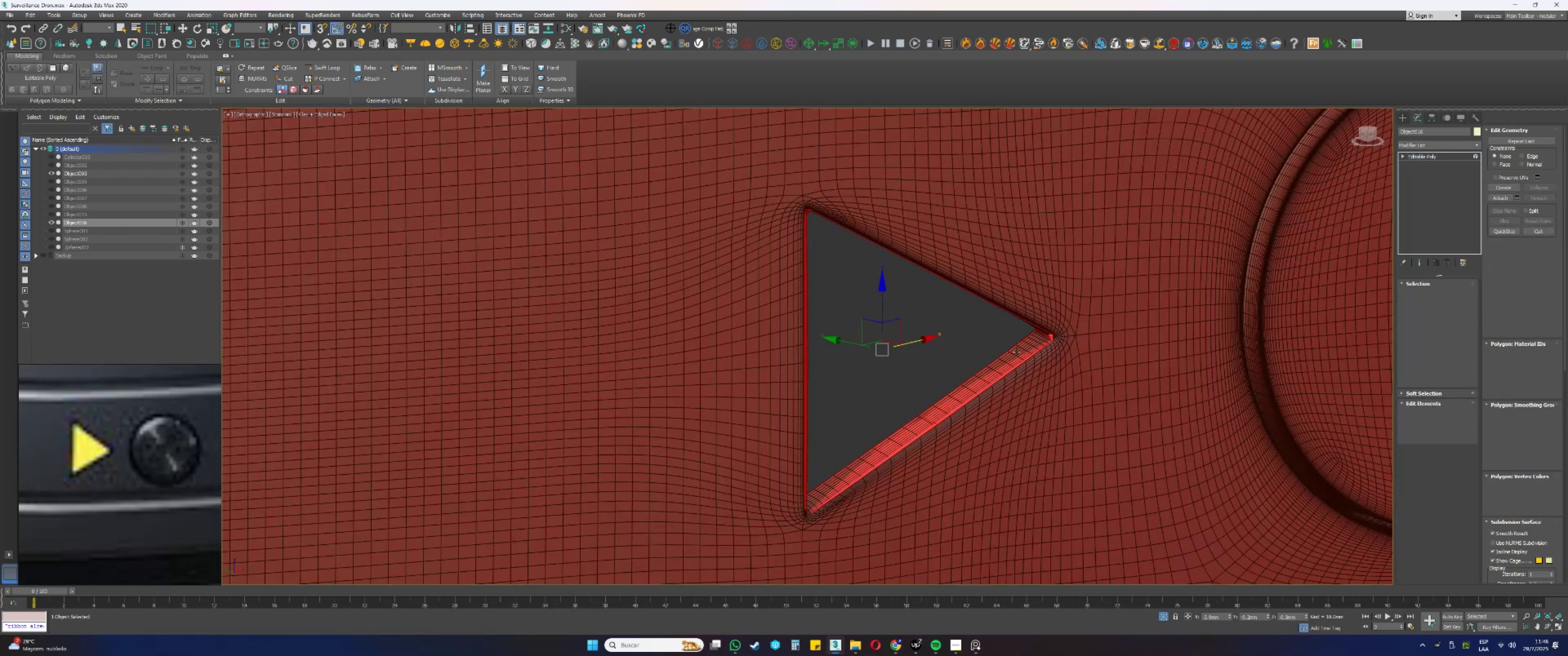 
left_click([1016, 352])
 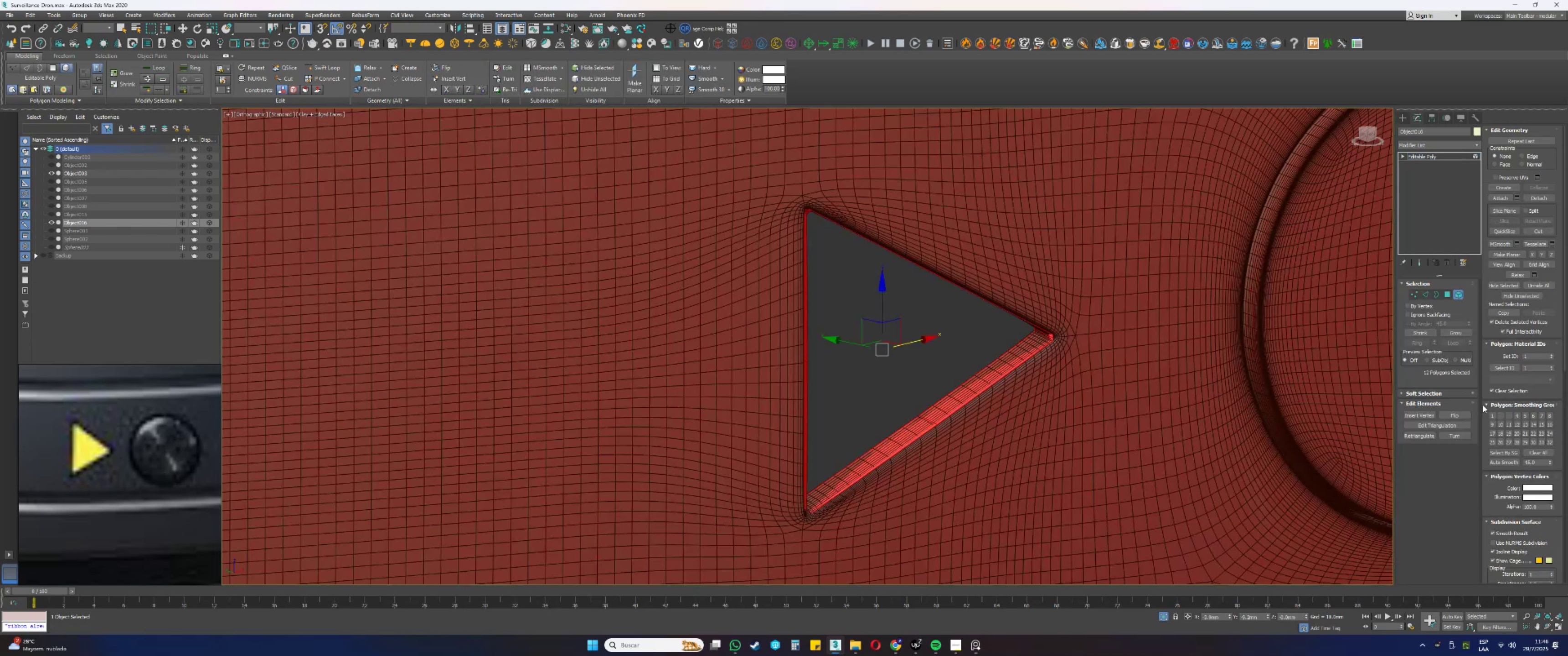 
left_click([1457, 414])
 